 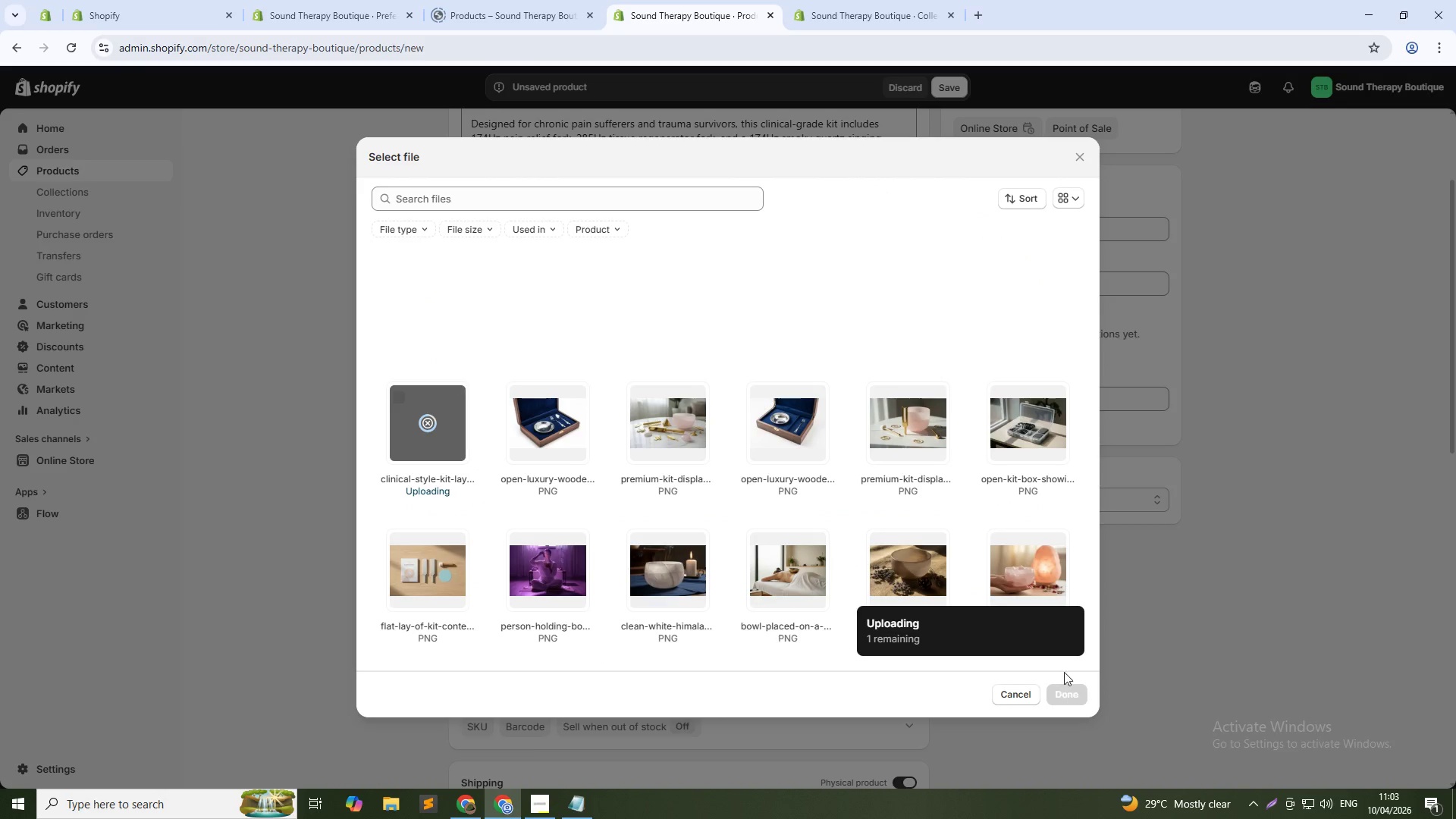 
left_click([786, 290])
 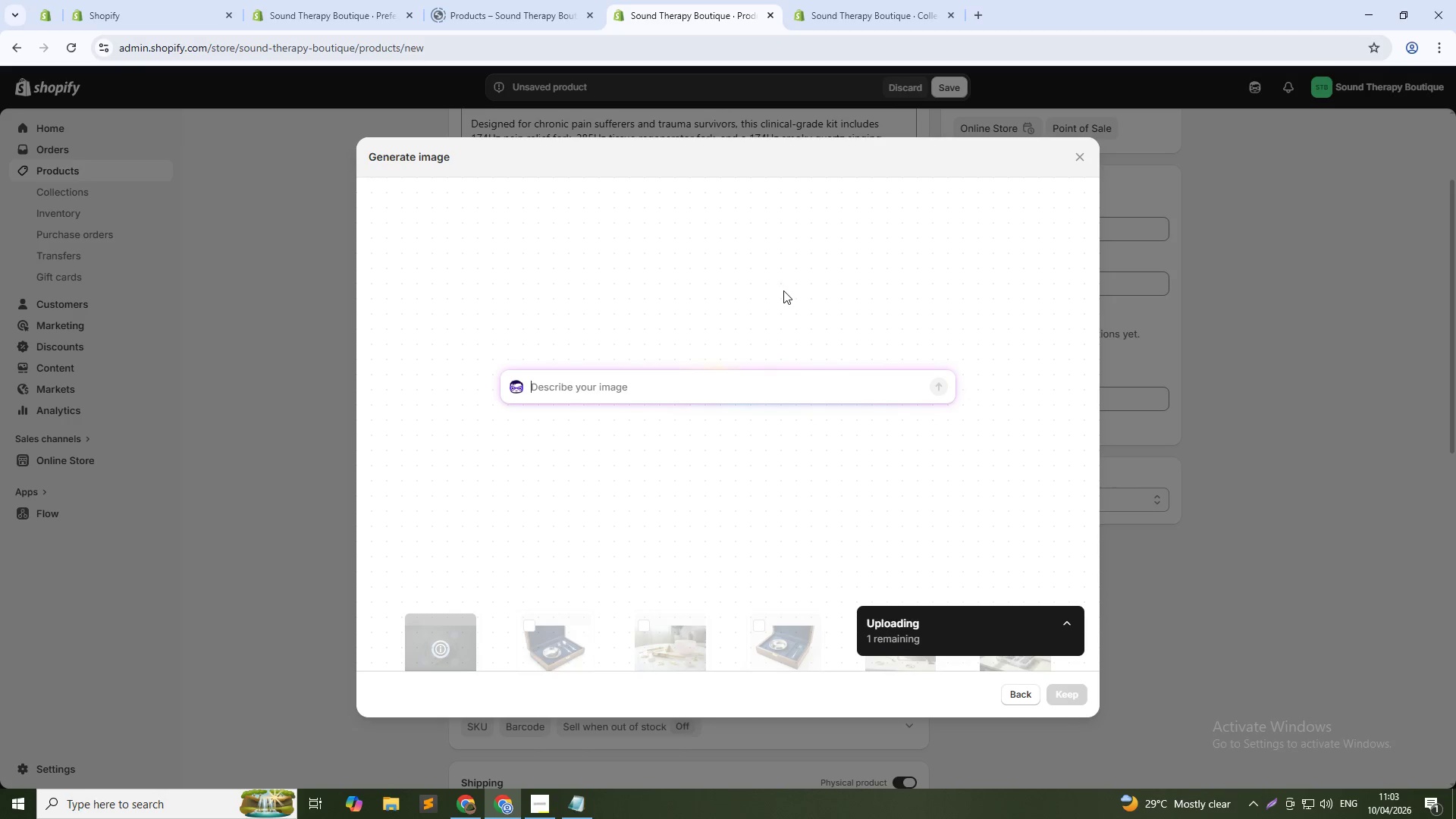 
type(Pero)
key(Backspace)
type(son lying down with bowl placed on lower back and forks near shoulders, professional therapy room setting)
 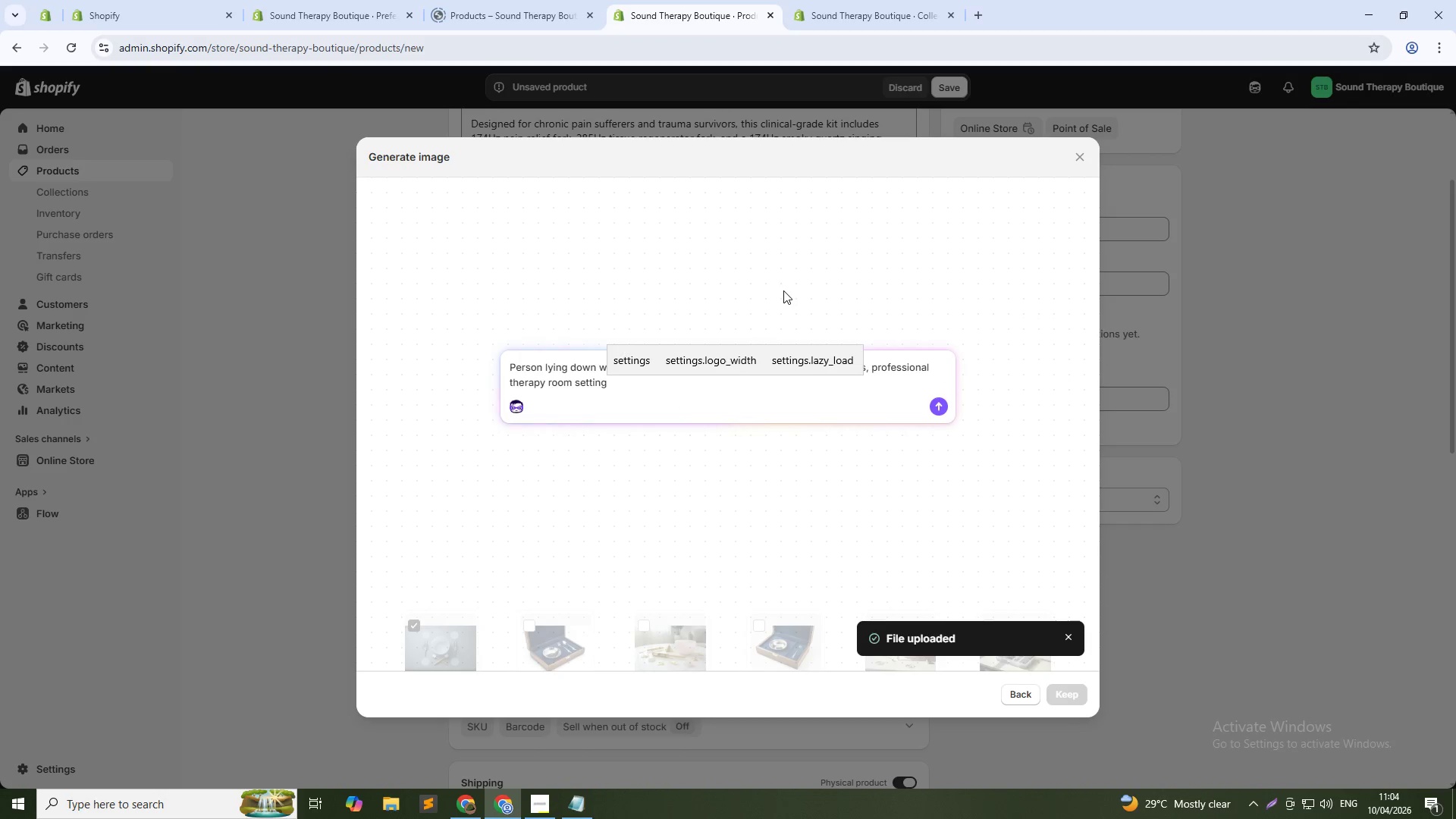 
key(Enter)
 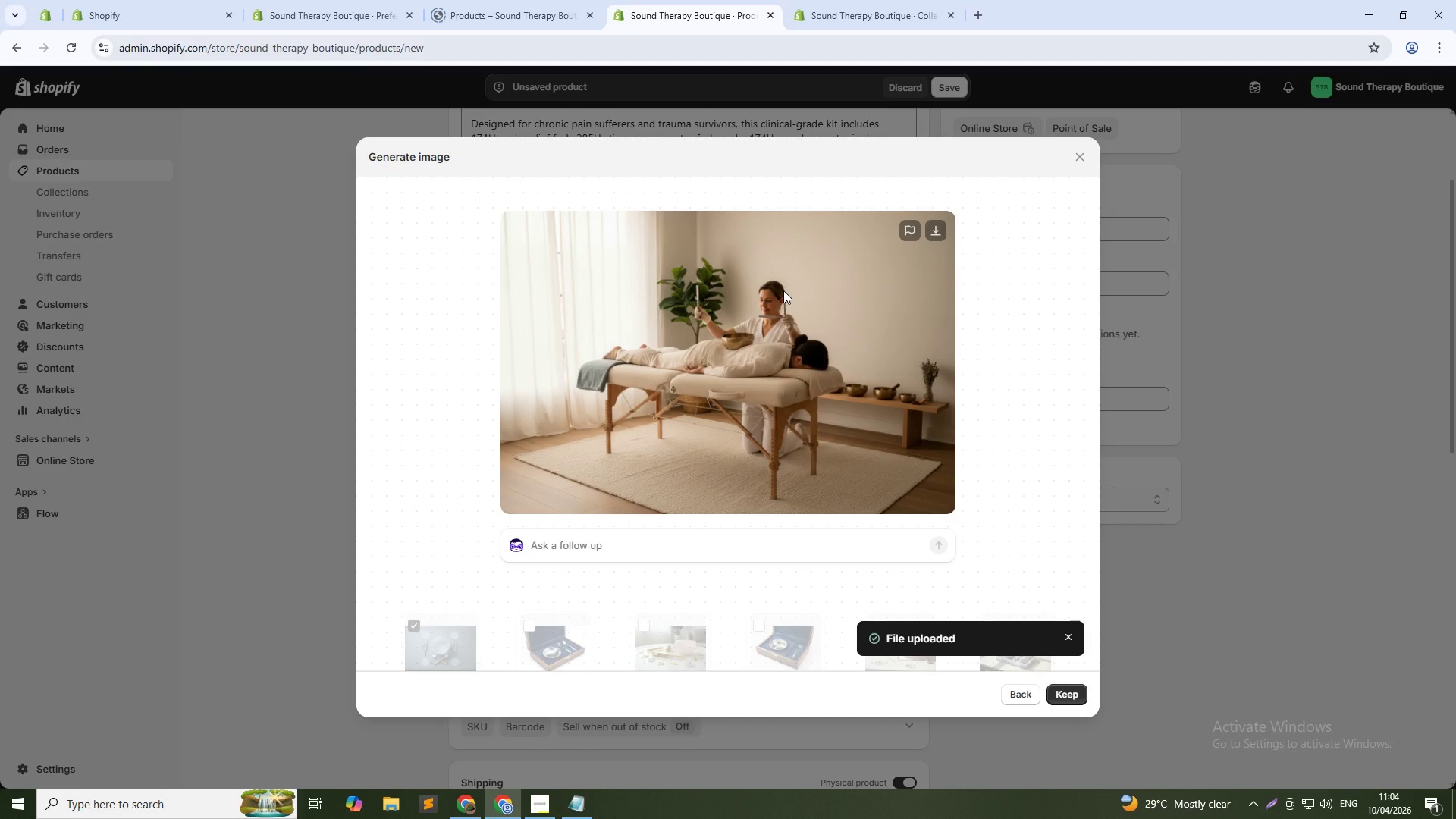 
wait(38.41)
 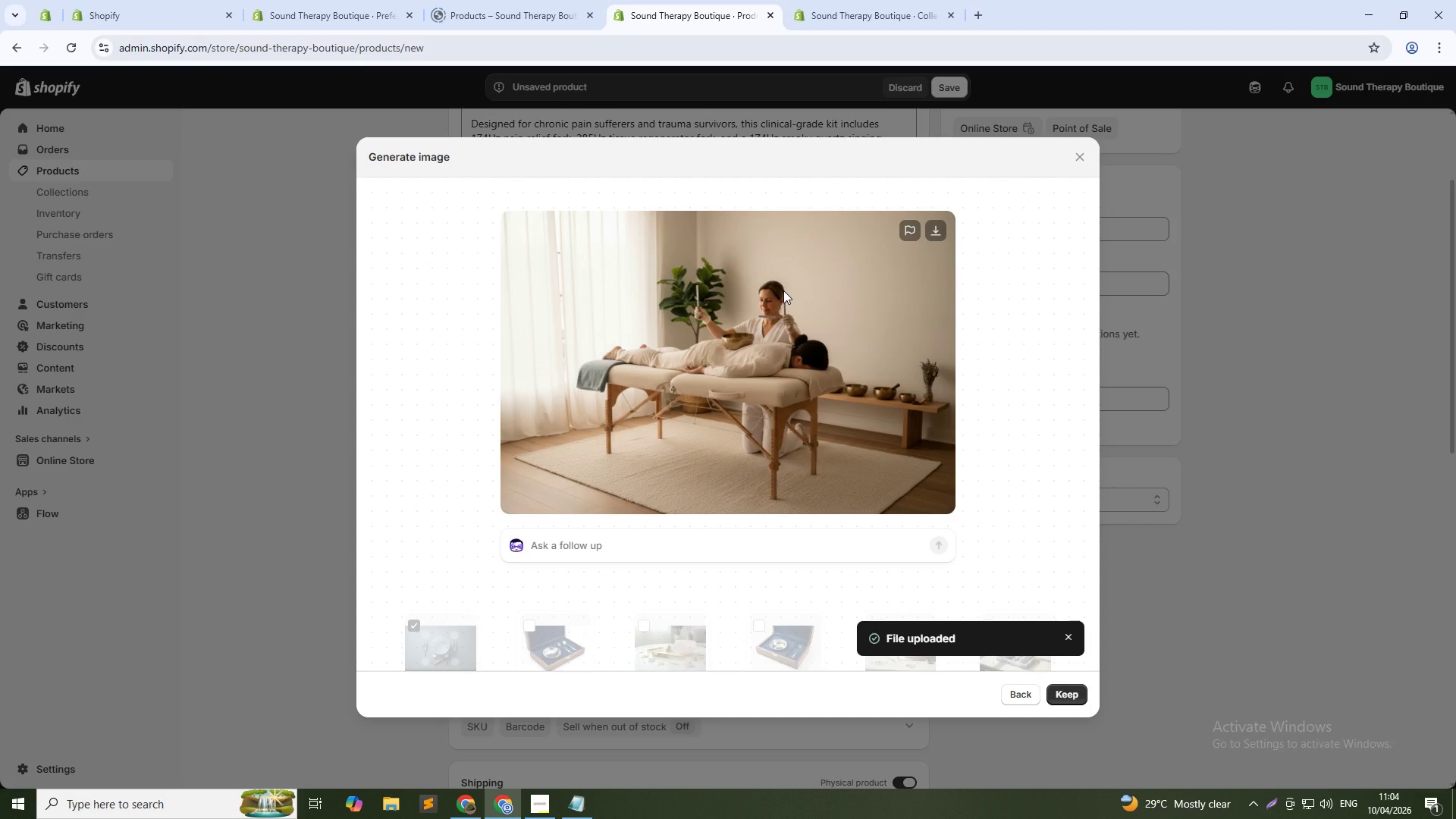 
left_click([1062, 689])
 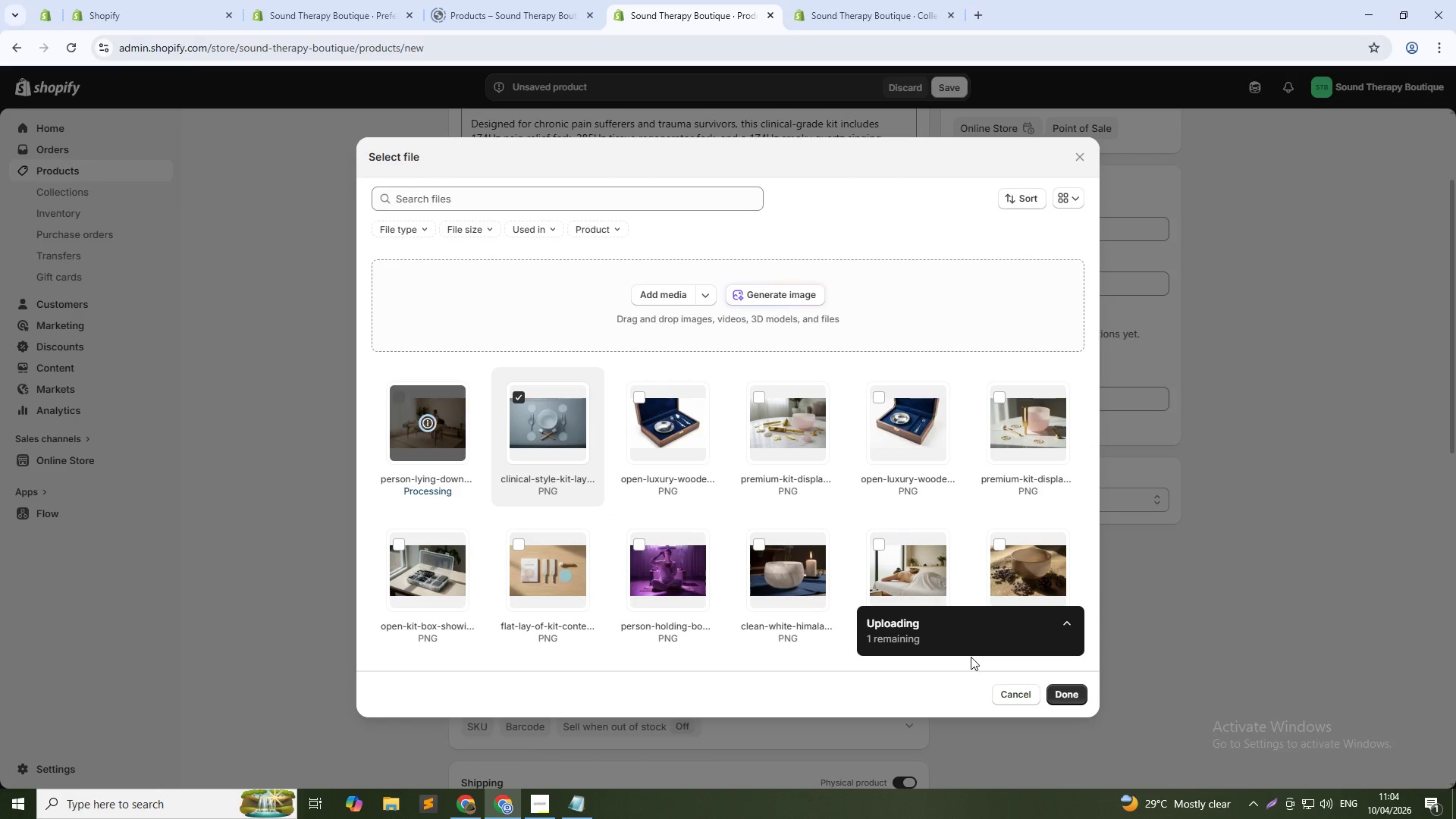 
wait(8.64)
 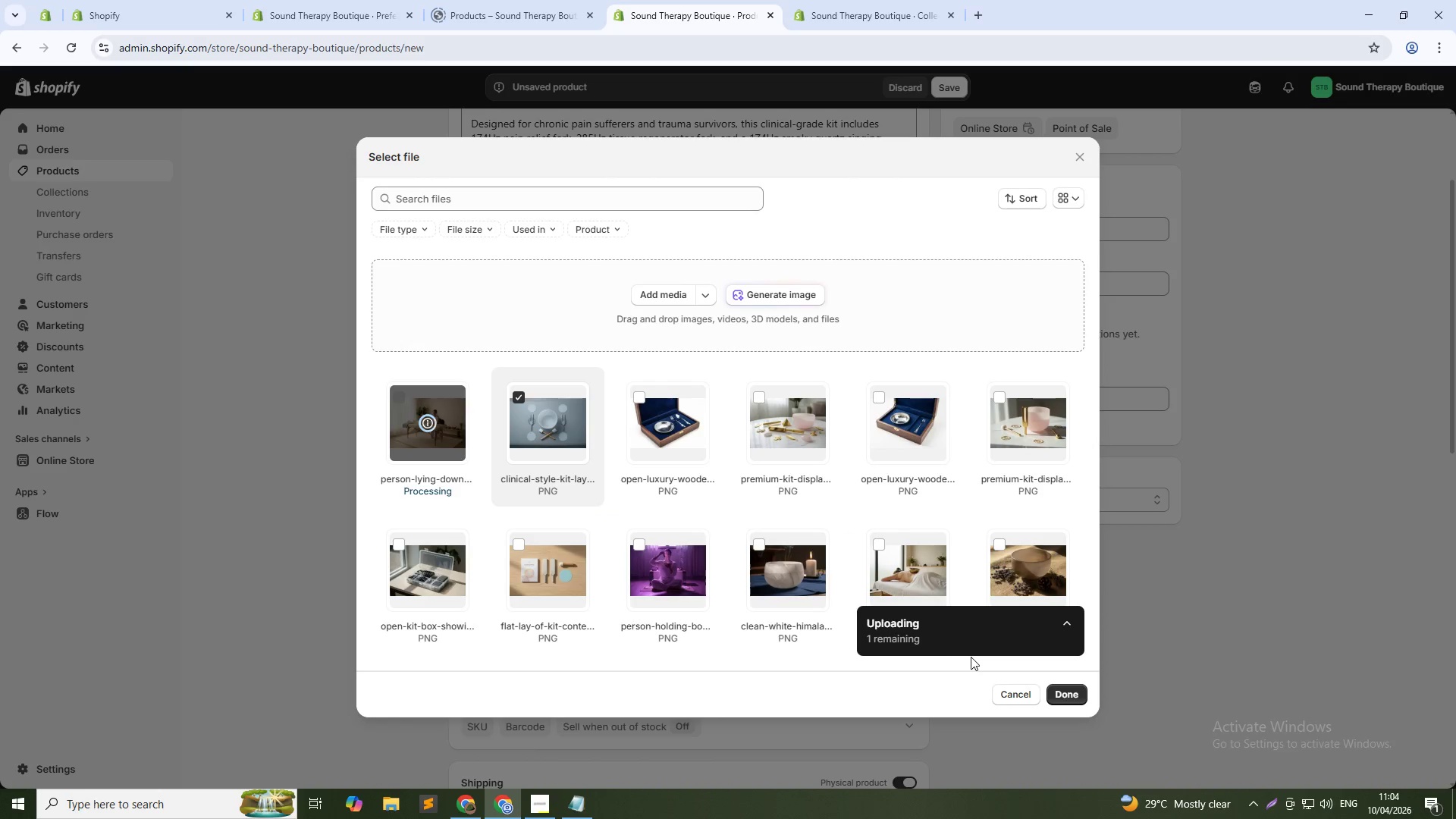 
left_click([1056, 691])
 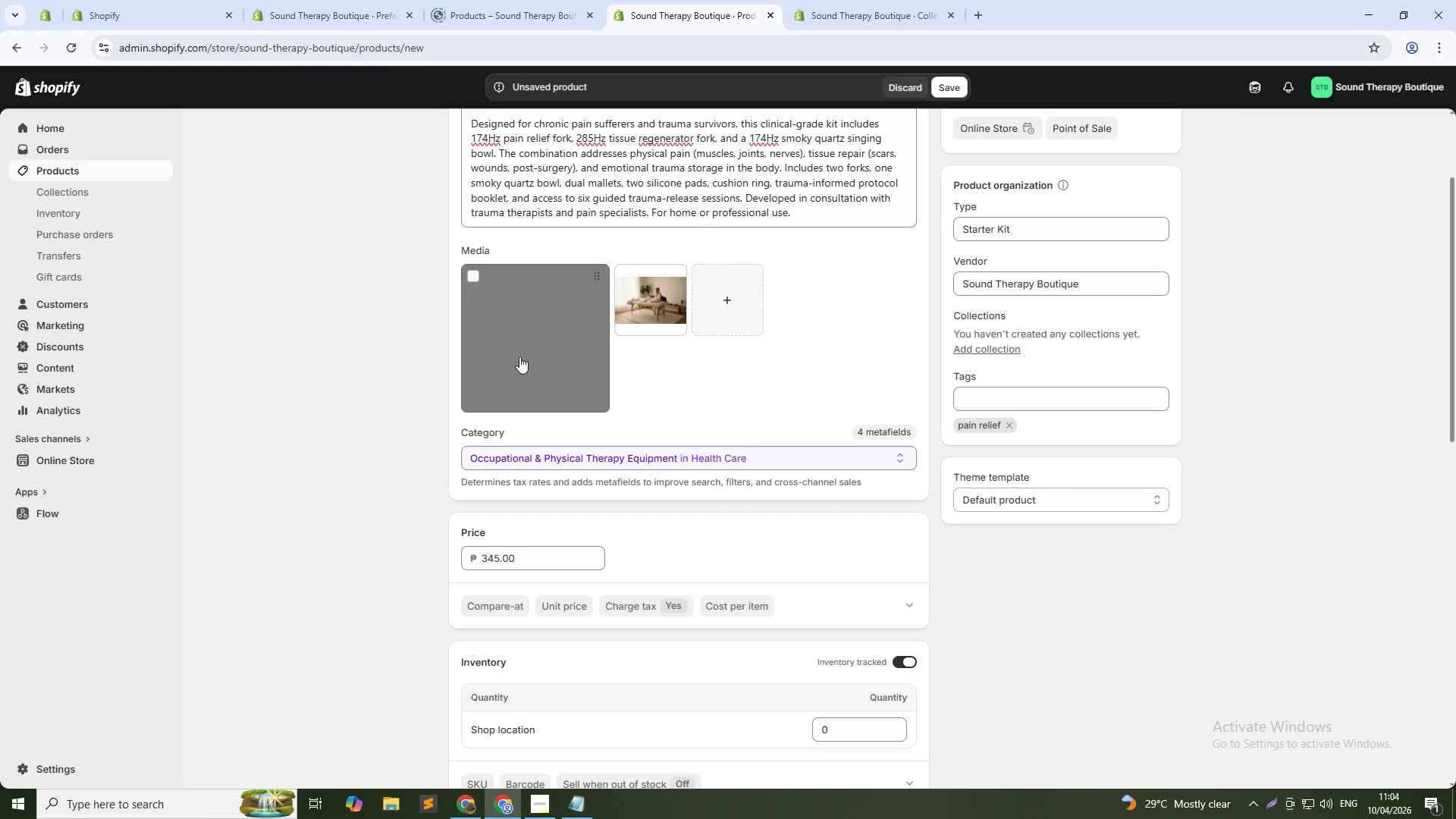 
left_click([532, 347])
 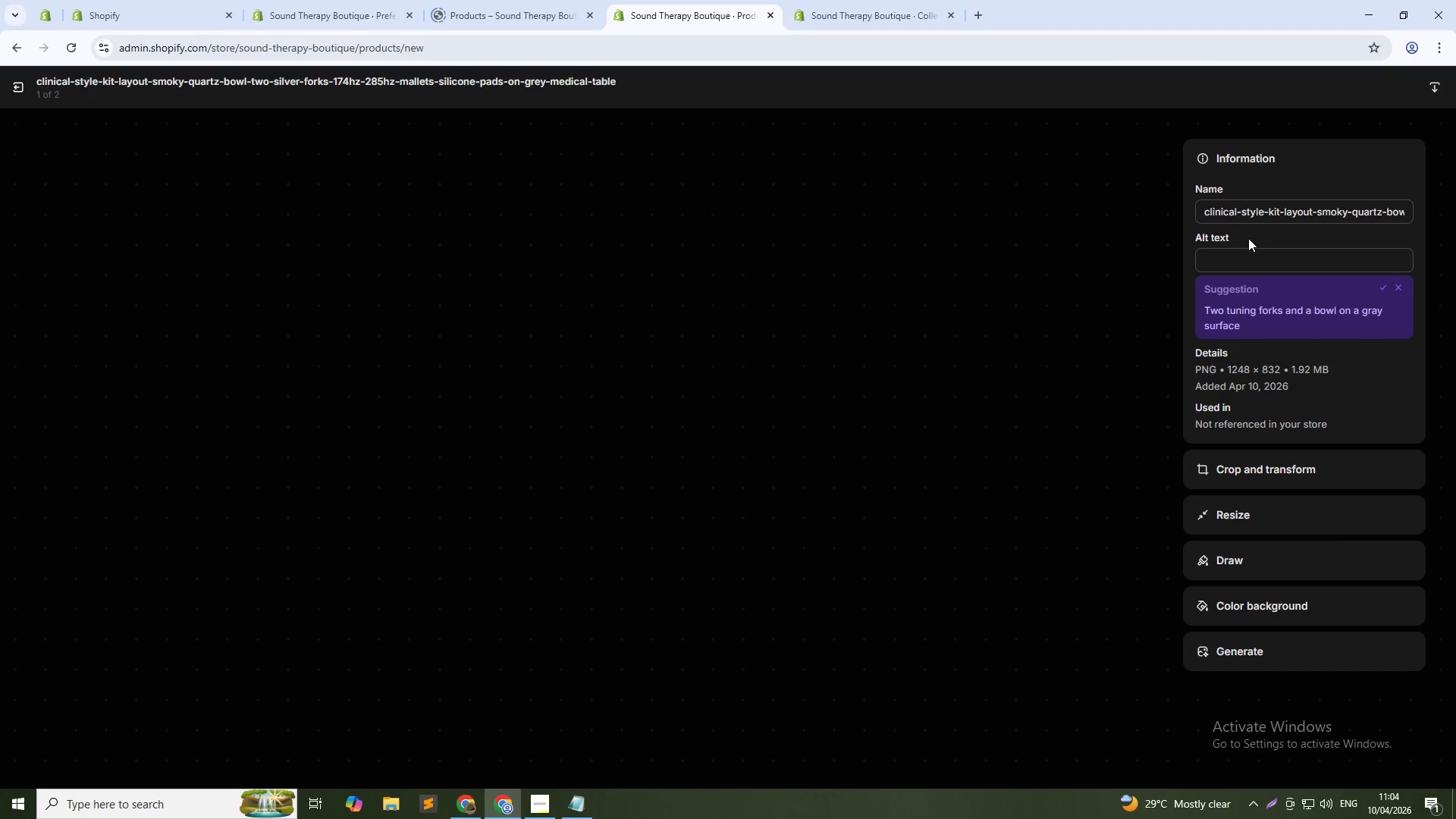 
left_click_drag(start_coordinate=[1298, 253], to_coordinate=[1301, 259])
 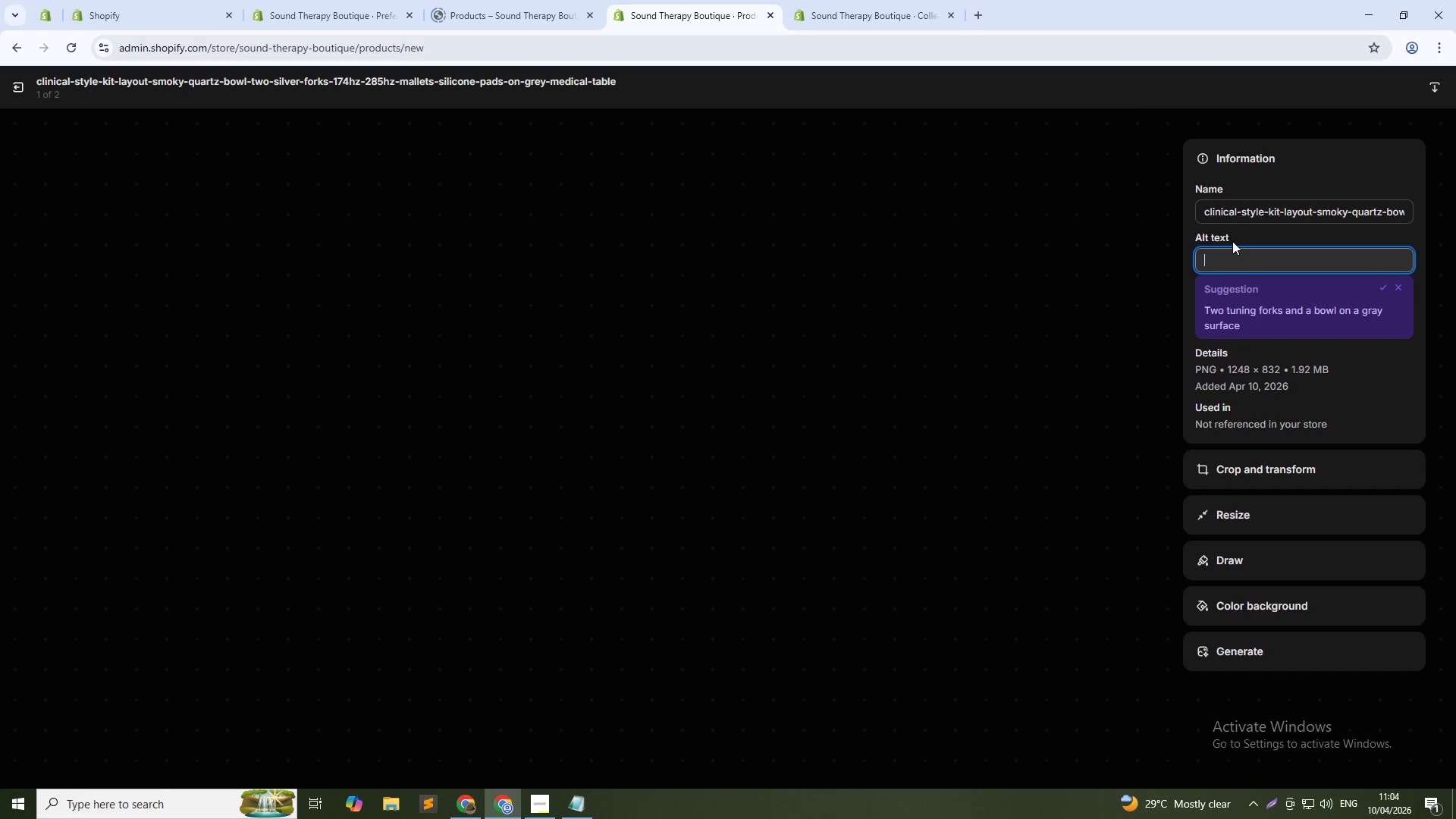 
type(Pain and tr)
key(Backspace)
key(Backspace)
type(Trauma Release Kit with 174Hz smoky quartz bowl and two weighted forks on clinical grey surface)
 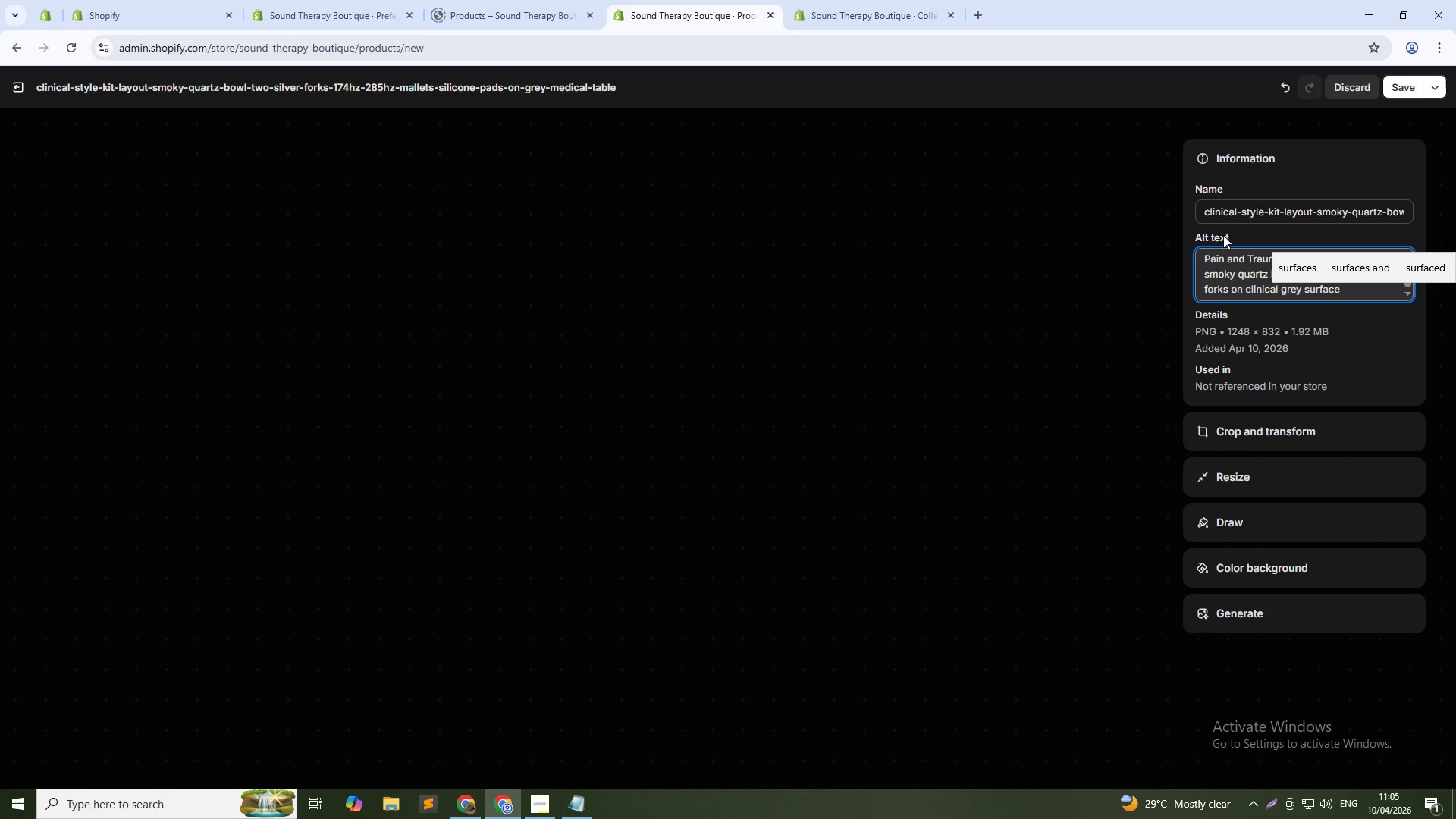 
left_click([1412, 86])
 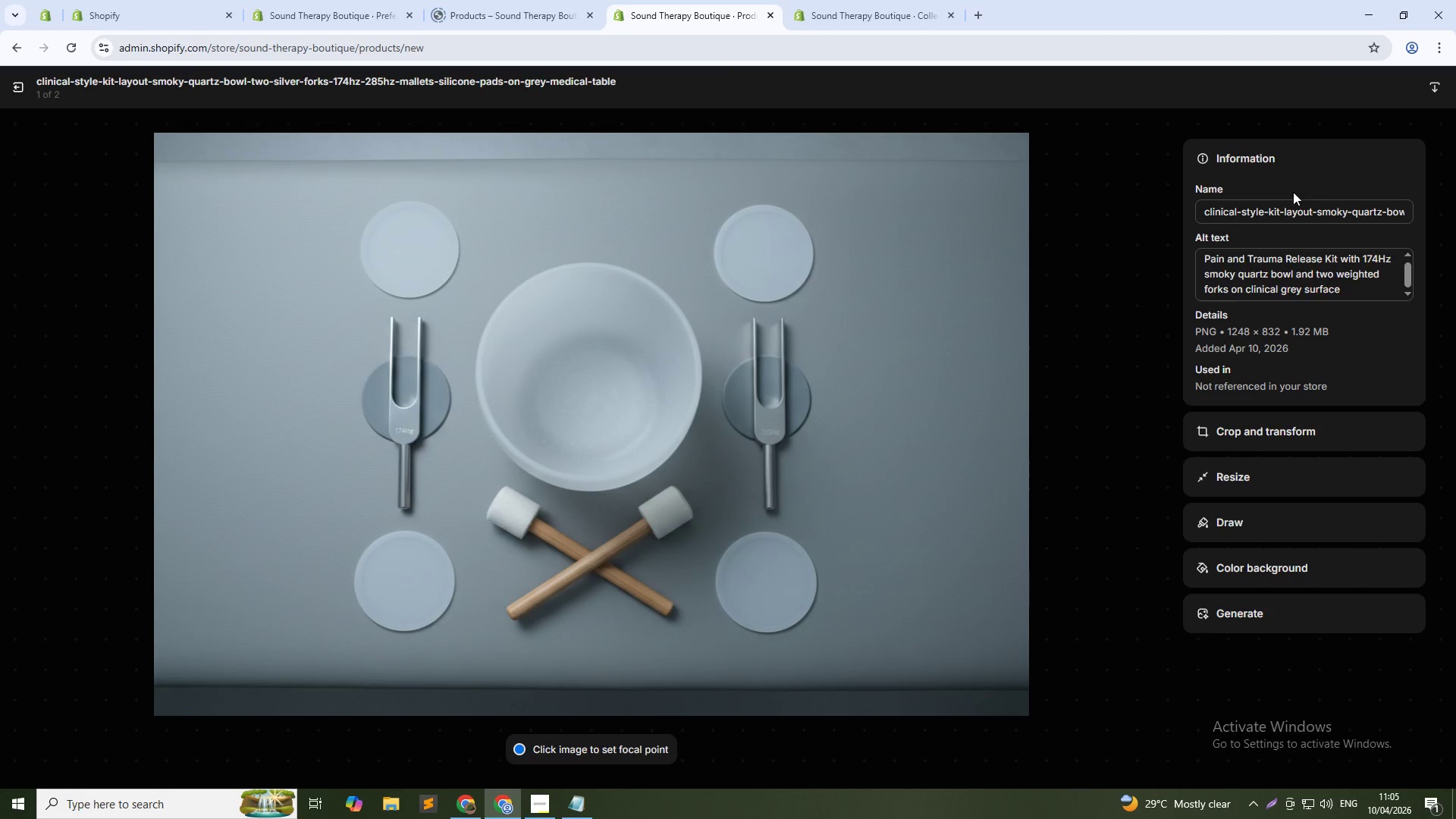 
left_click([1153, 442])
 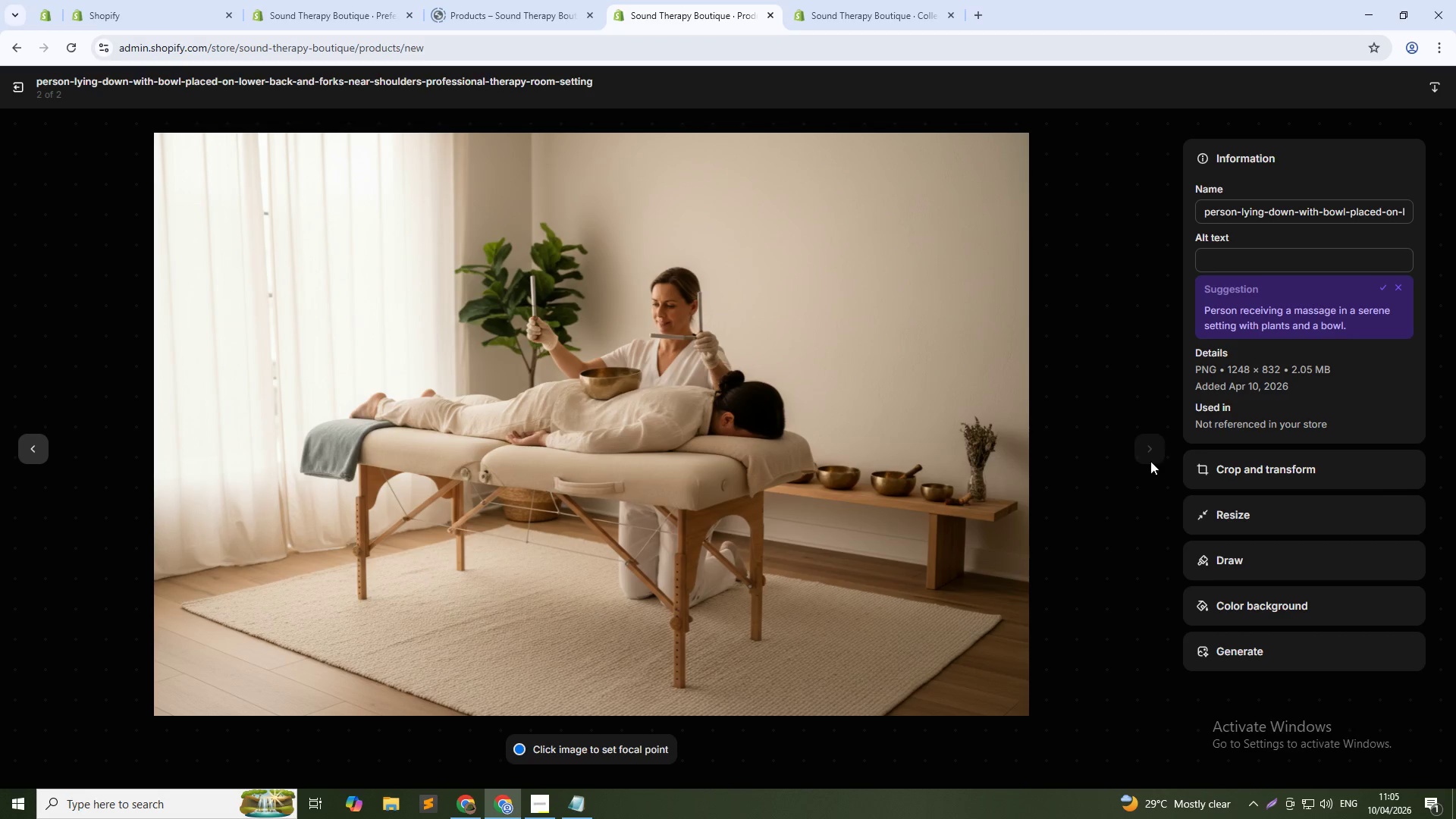 
left_click([1242, 256])
 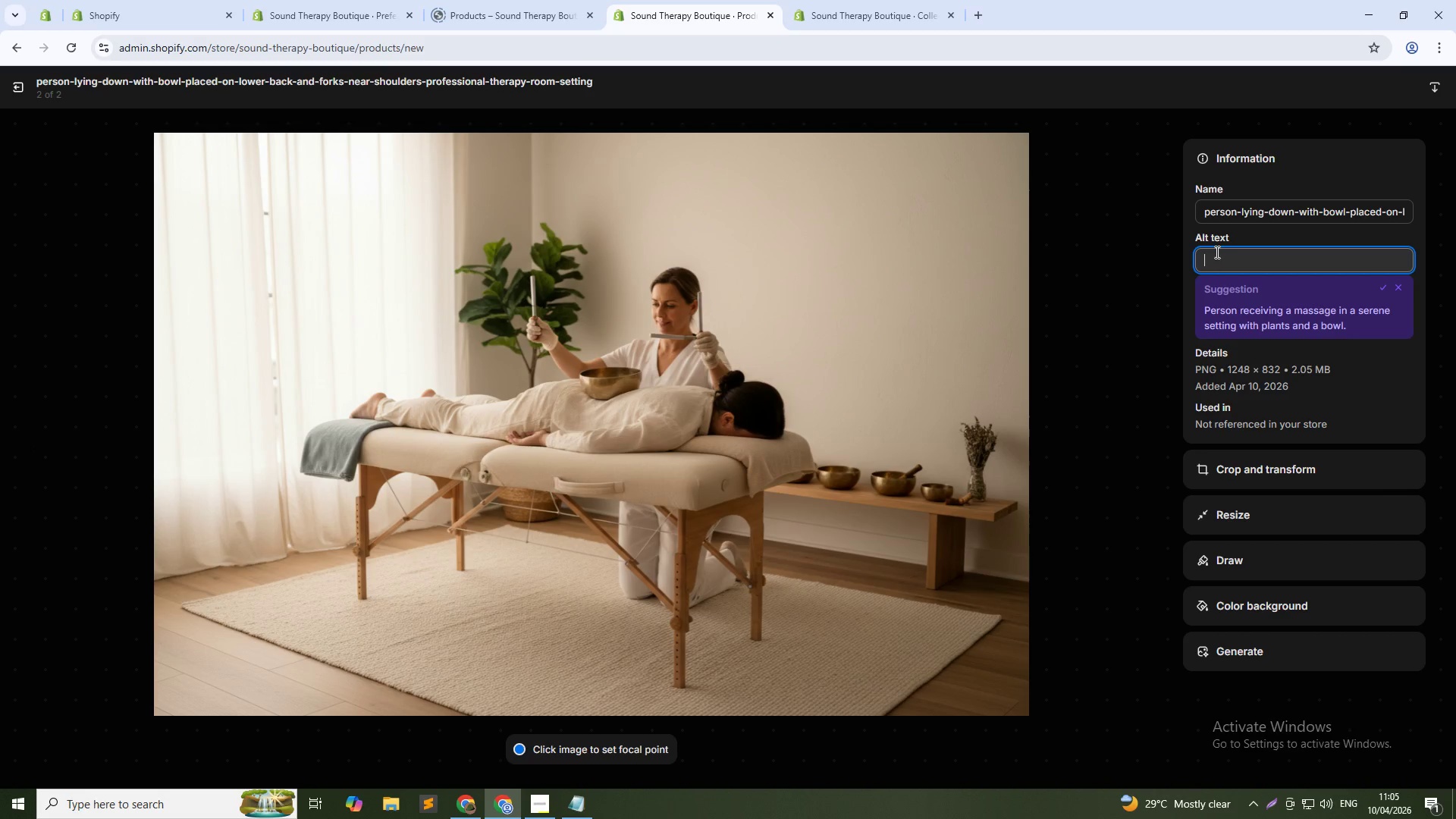 
type(Clinical application of Pain ad)
key(Backspace)
type(nd Trauma Release Kit on person during sound theraph)
key(Backspace)
type(y seesio)
key(Backspace)
key(Backspace)
key(Backspace)
key(Backspace)
type(ssion)
 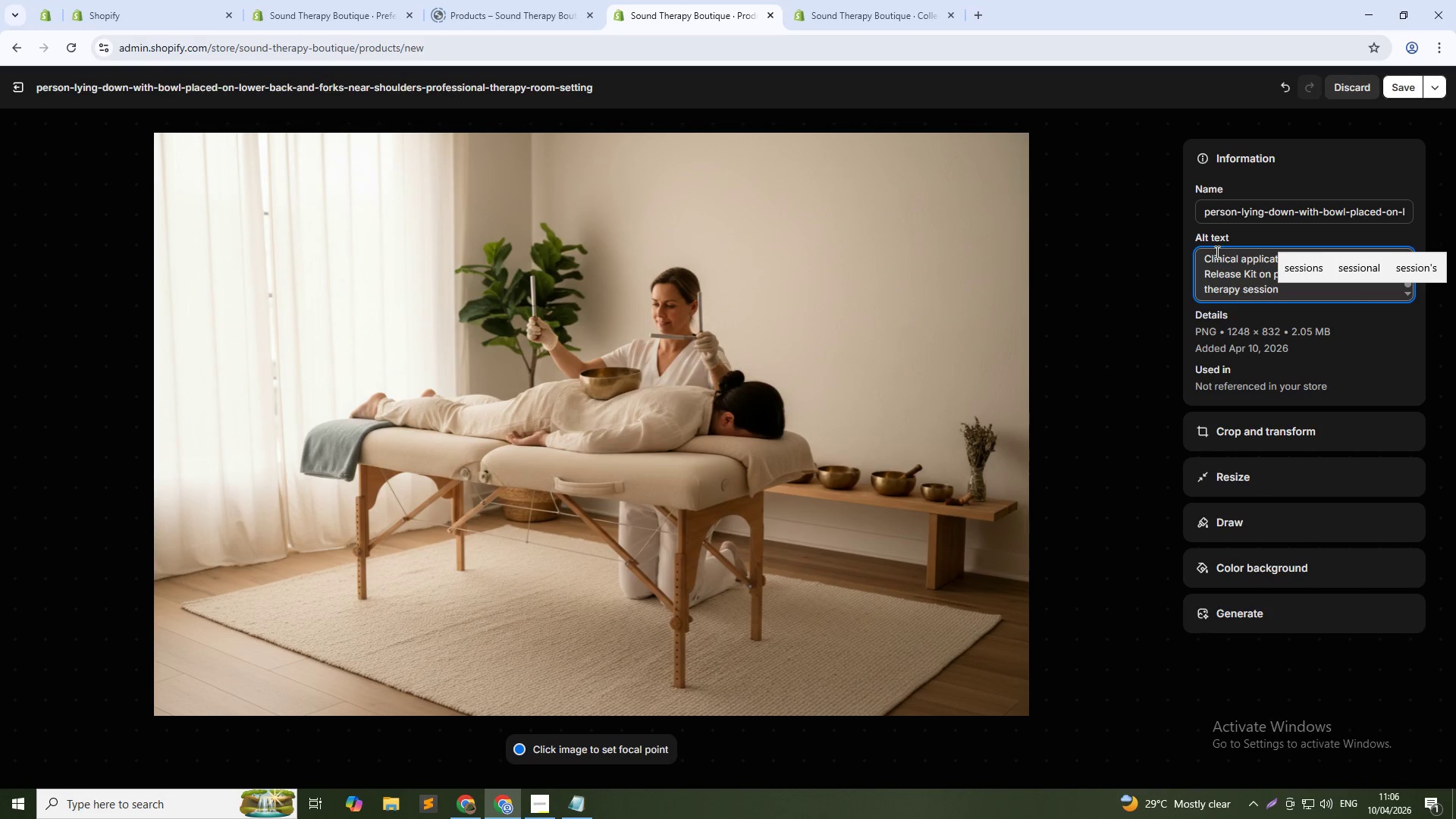 
left_click([1395, 86])
 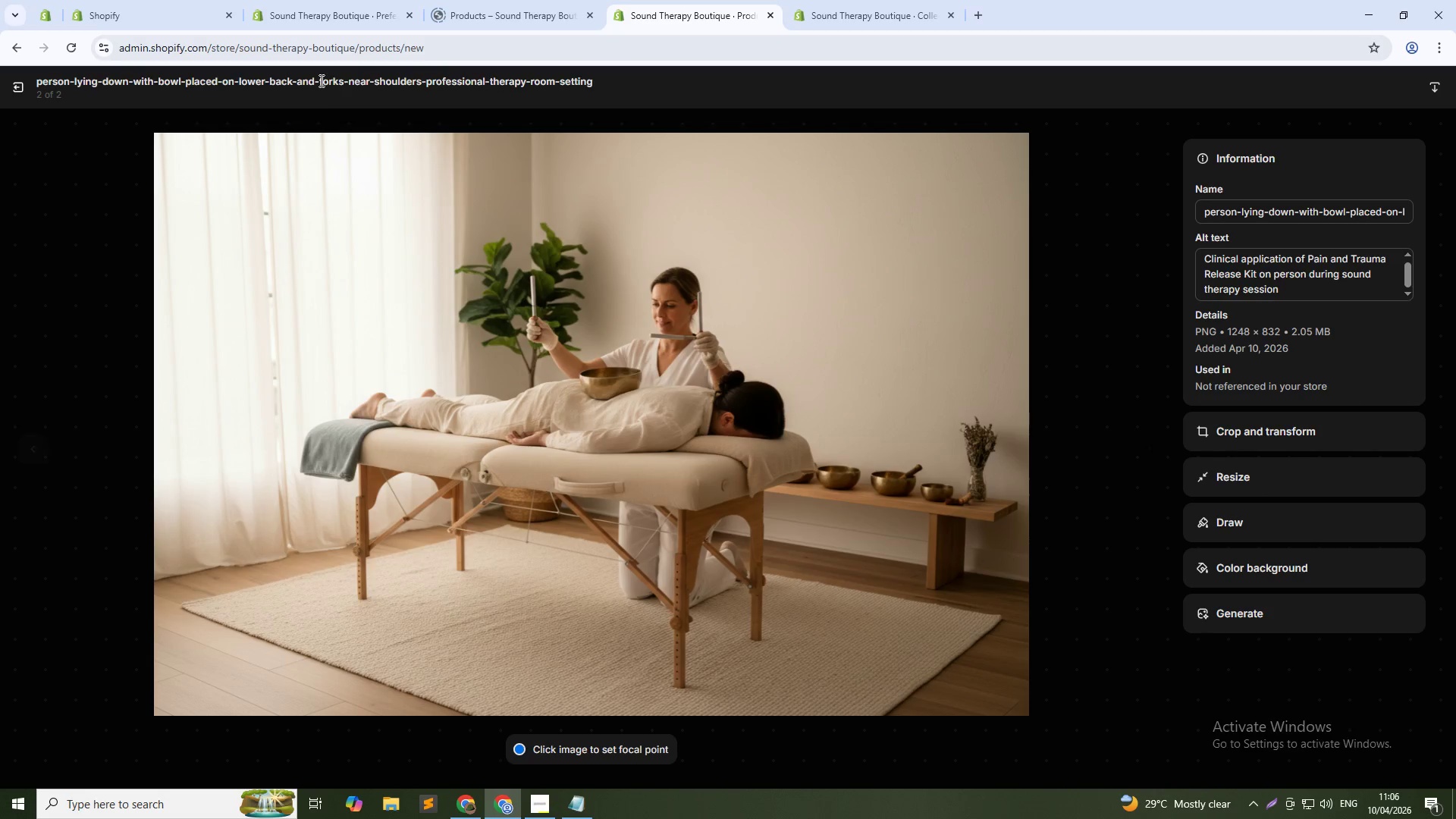 
wait(5.12)
 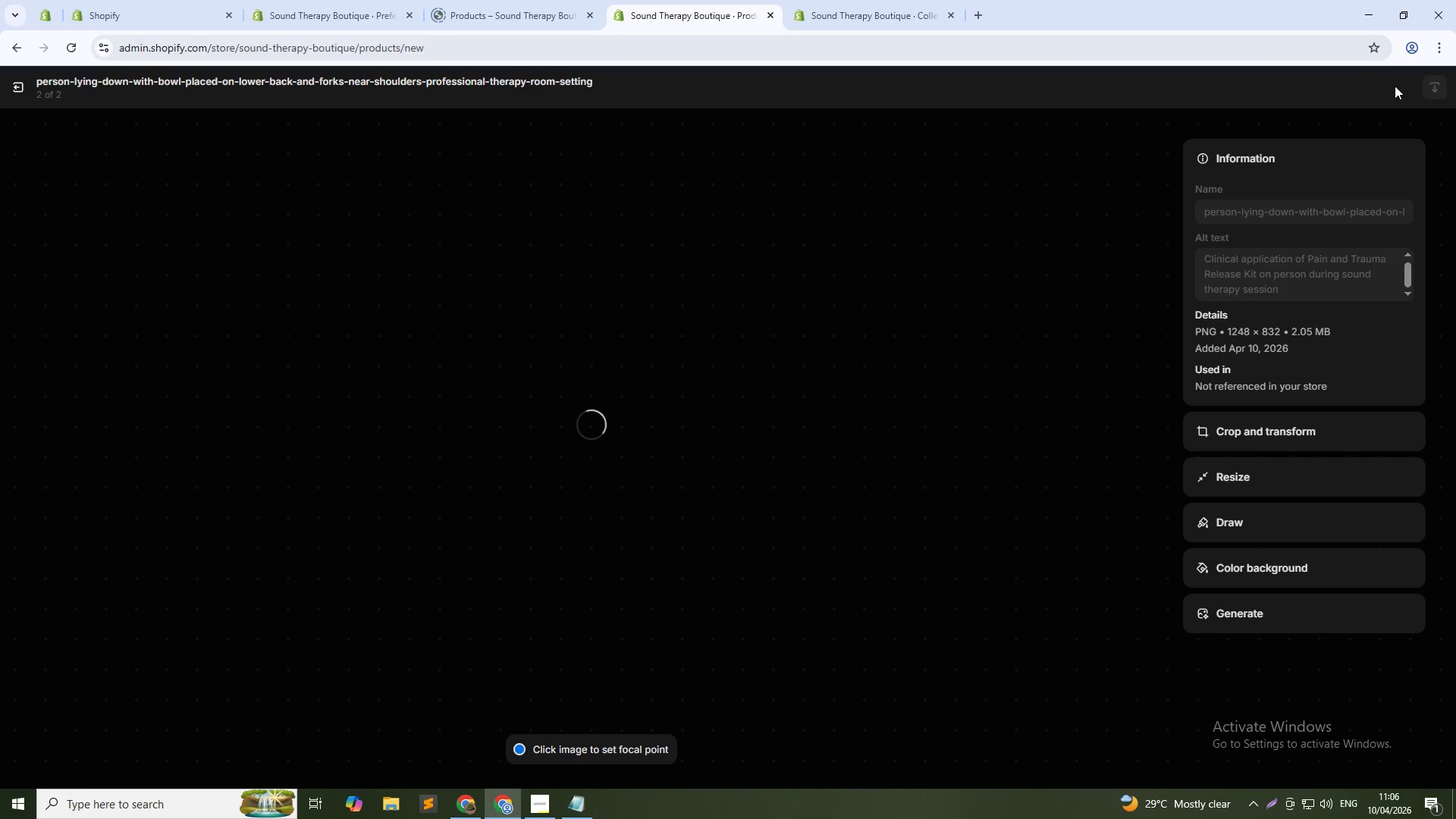 
left_click([20, 84])
 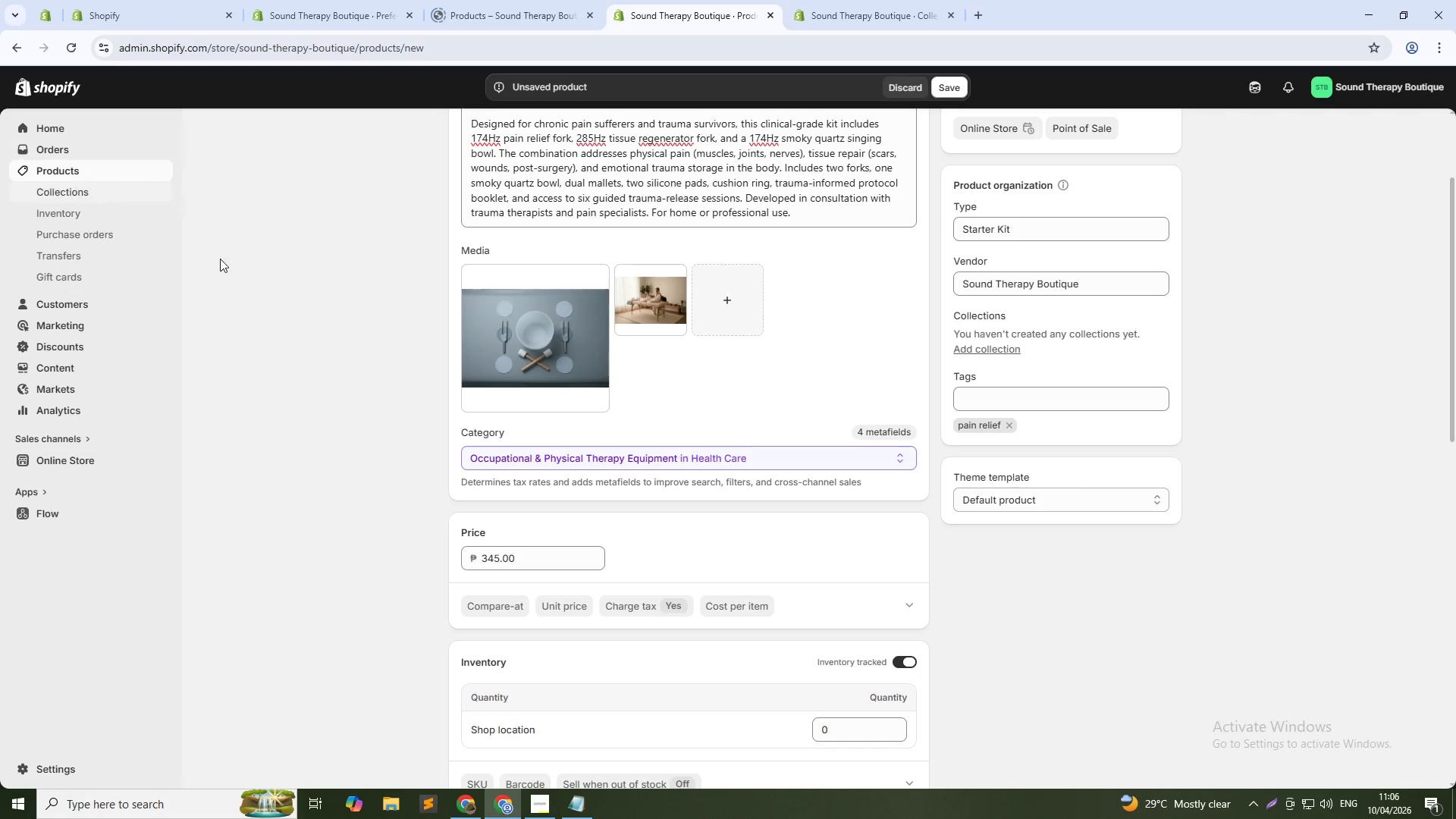 
scroll: coordinate [376, 316], scroll_direction: down, amount: 15.0
 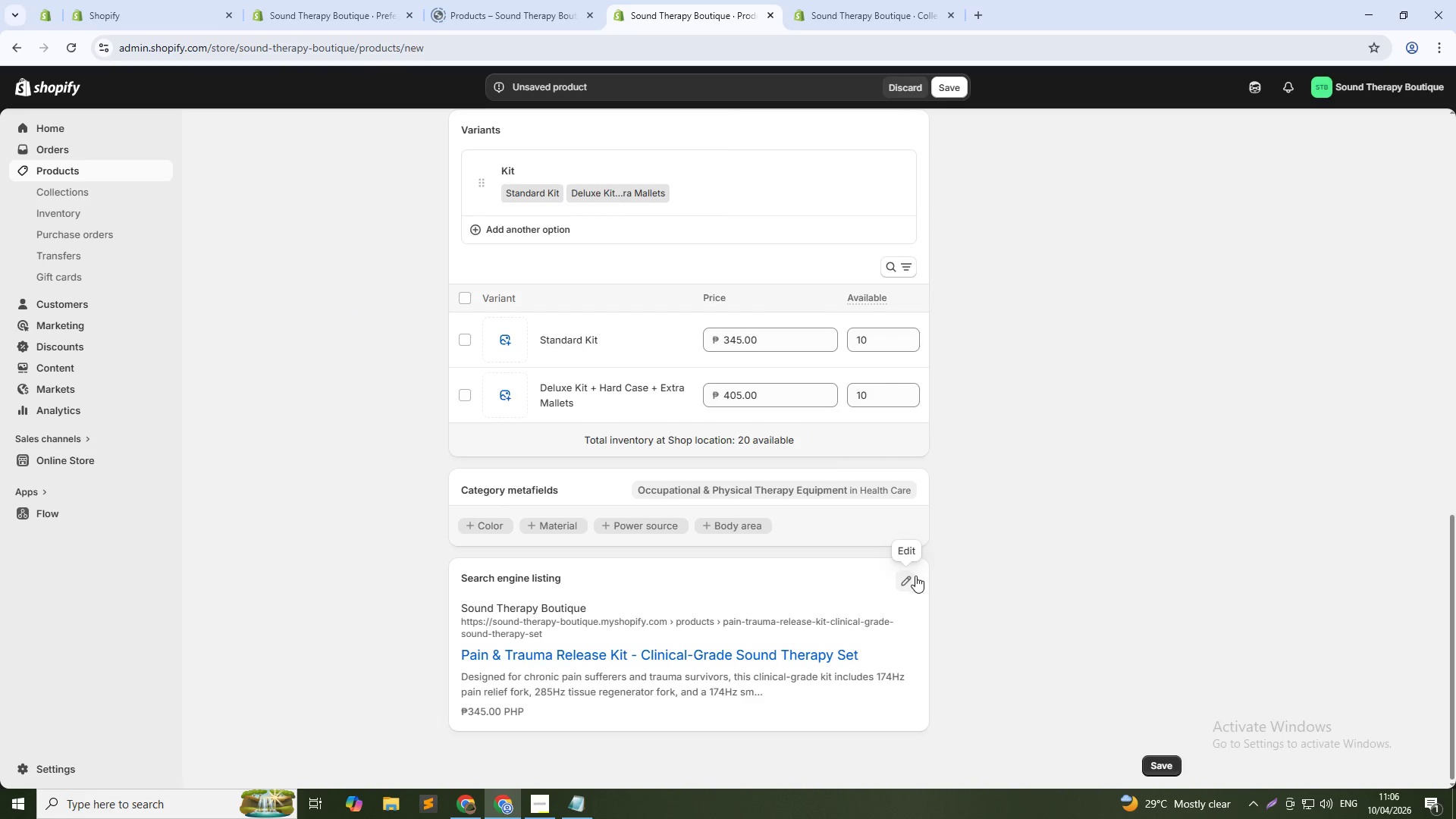 
left_click([909, 575])
 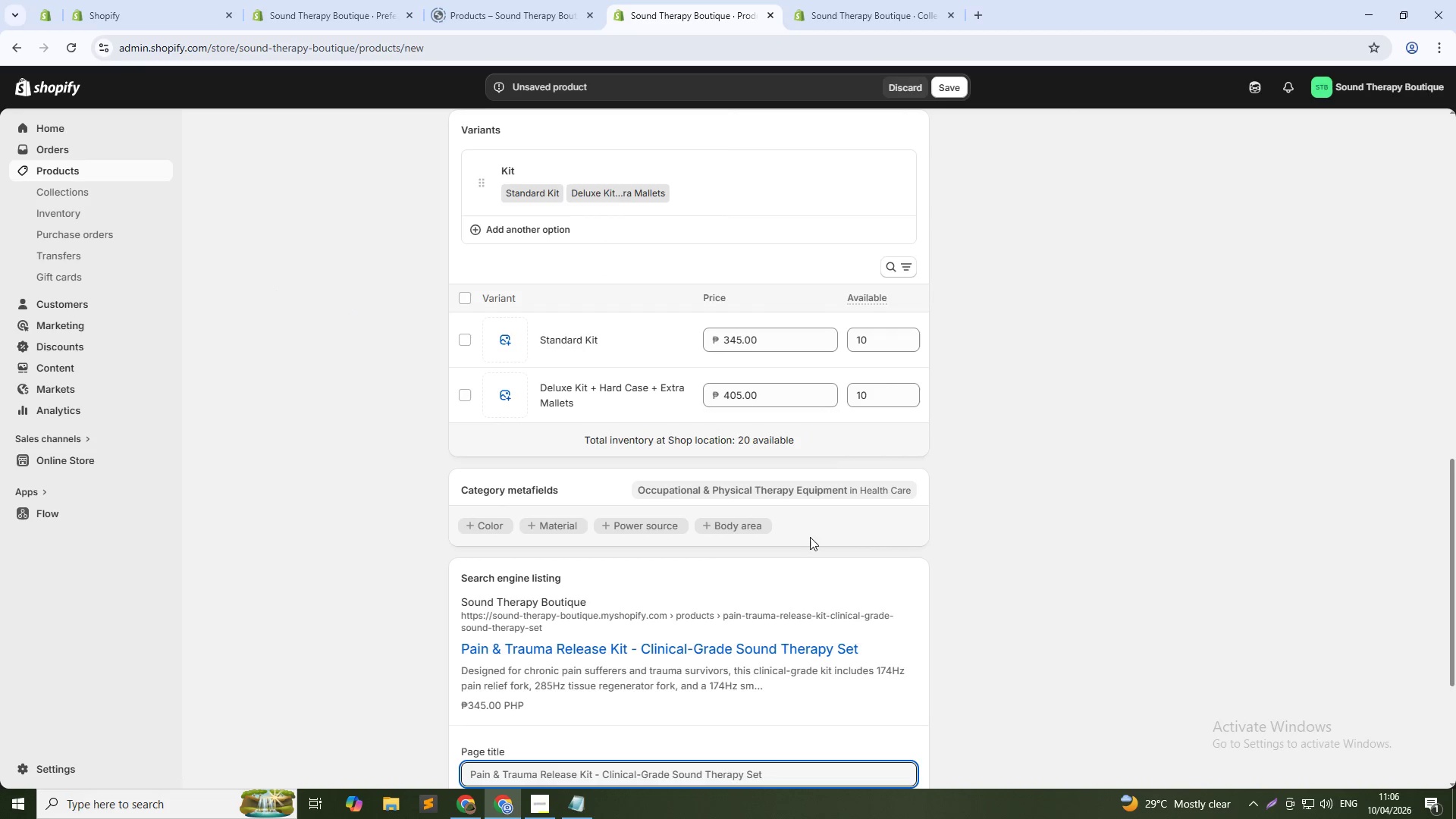 
scroll: coordinate [676, 519], scroll_direction: down, amount: 3.0
 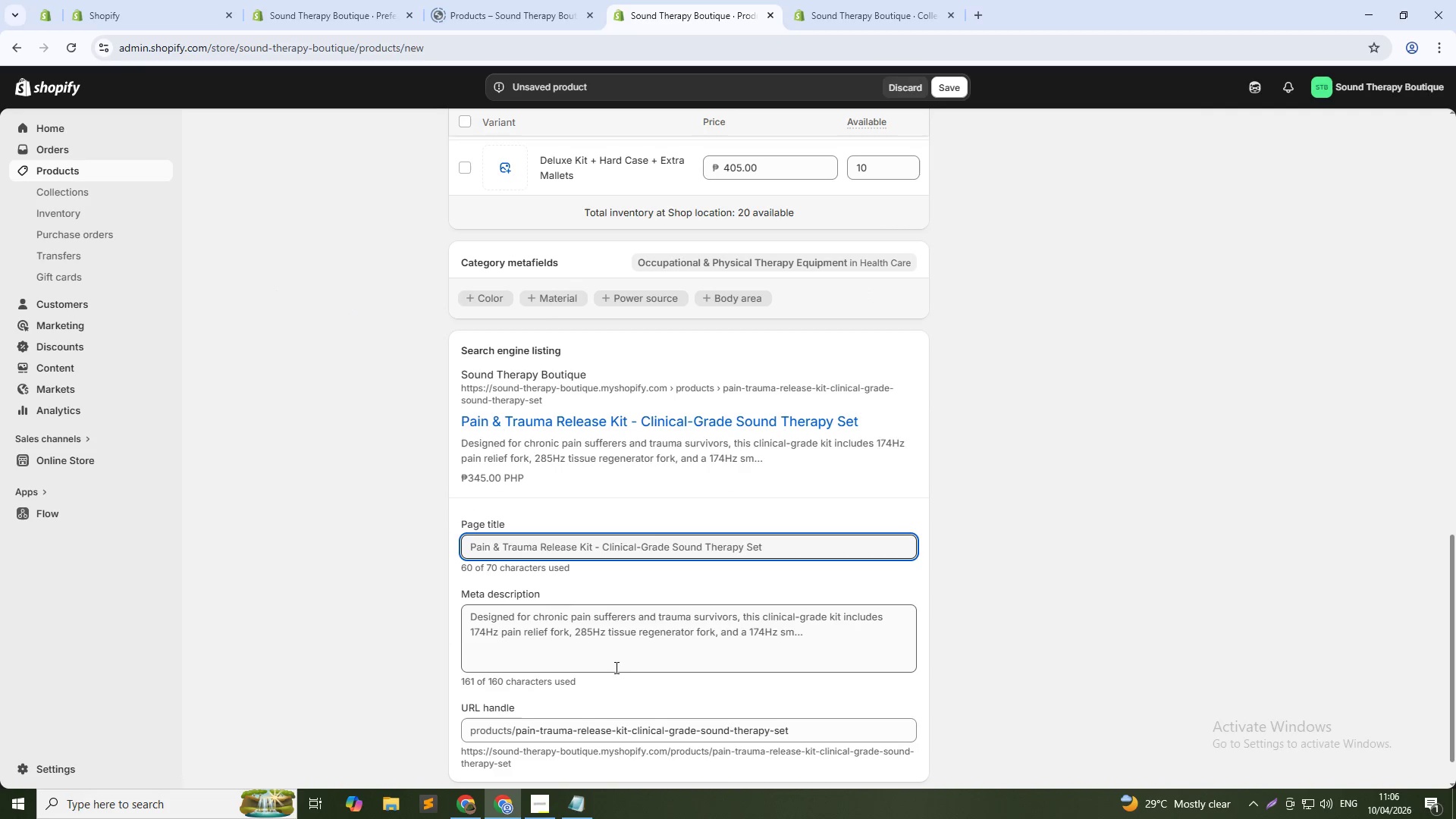 
left_click([623, 661])
 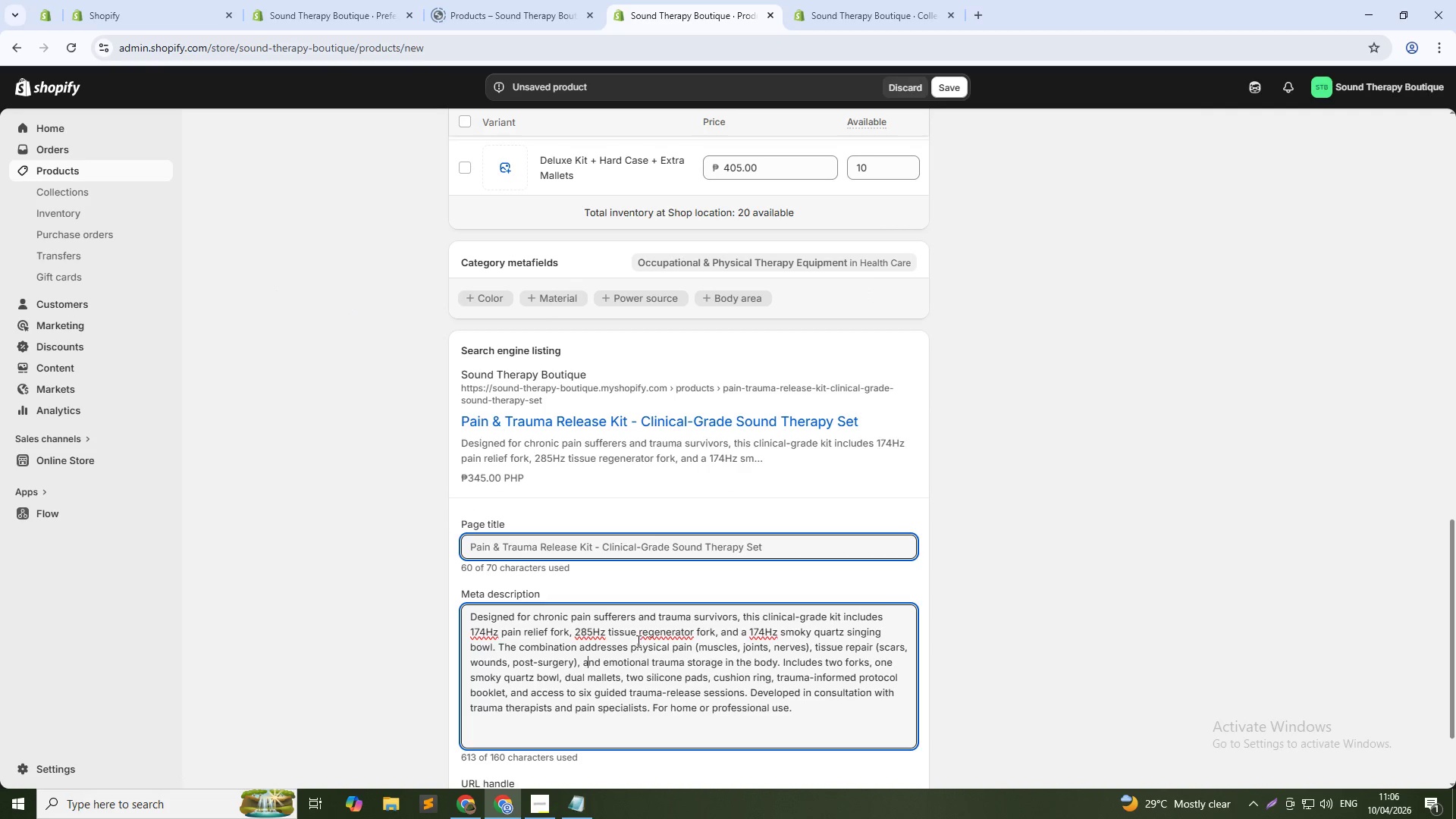 
left_click([637, 669])
 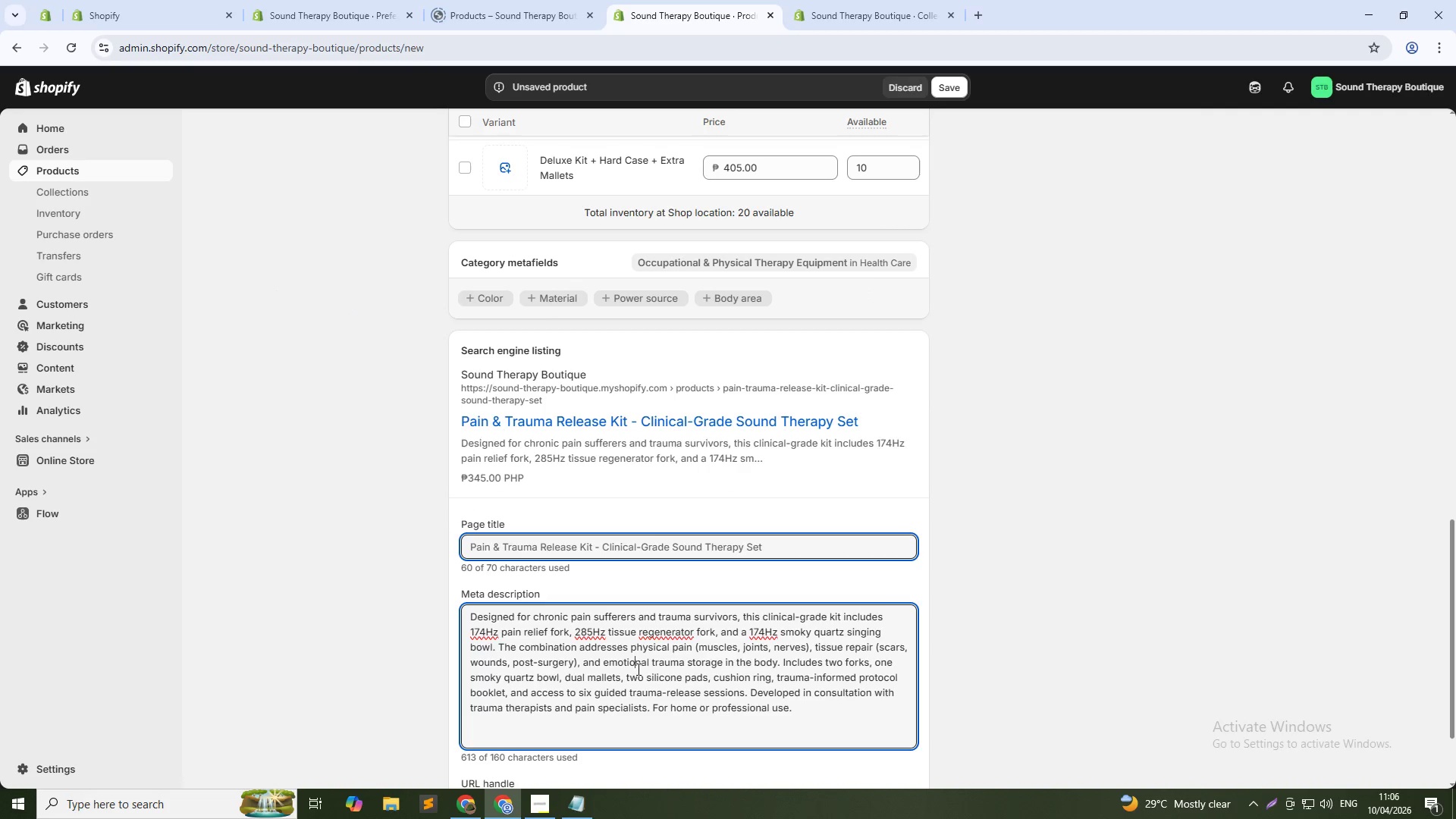 
key(Control+ControlLeft)
 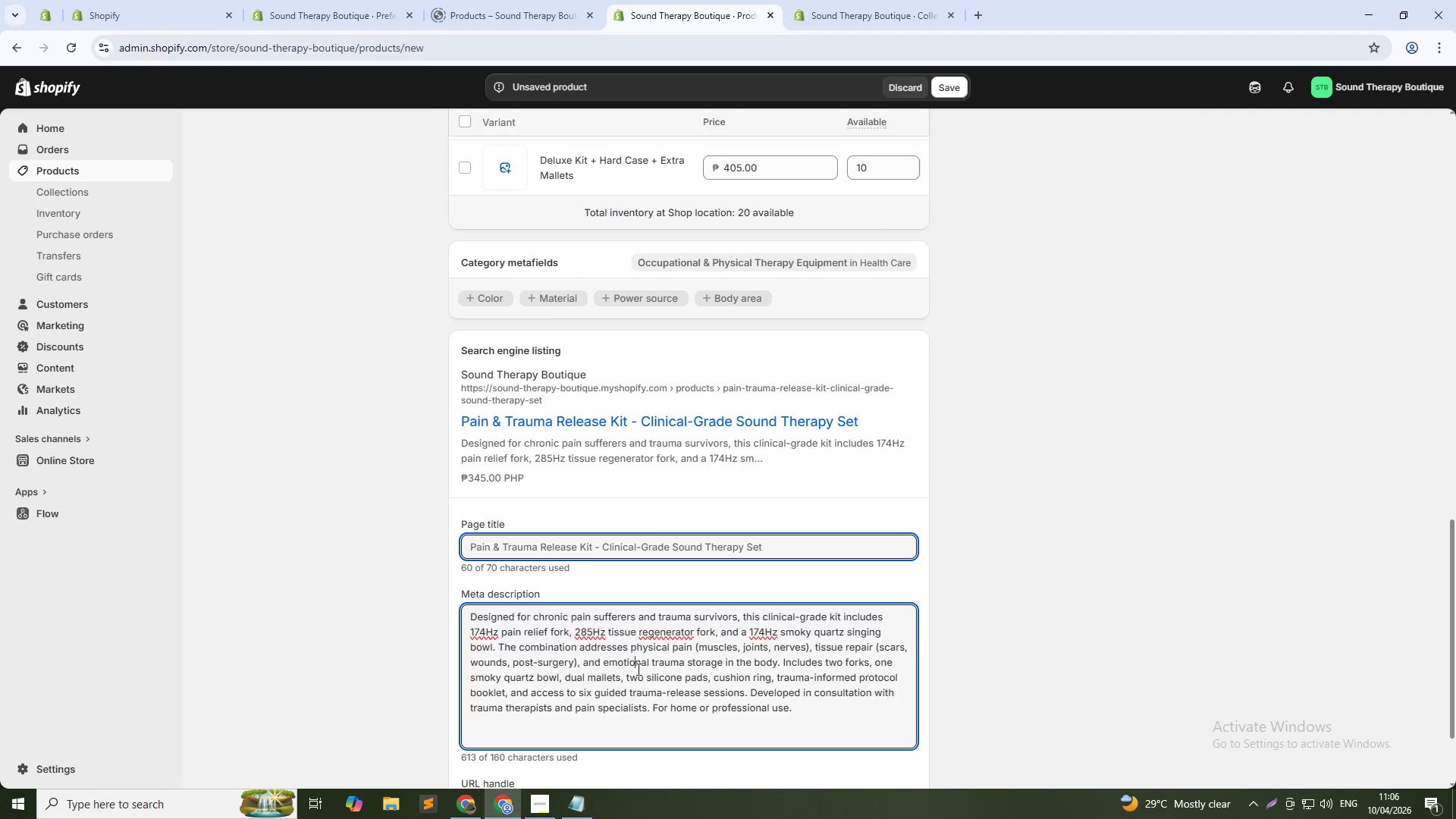 
key(Control+A)
 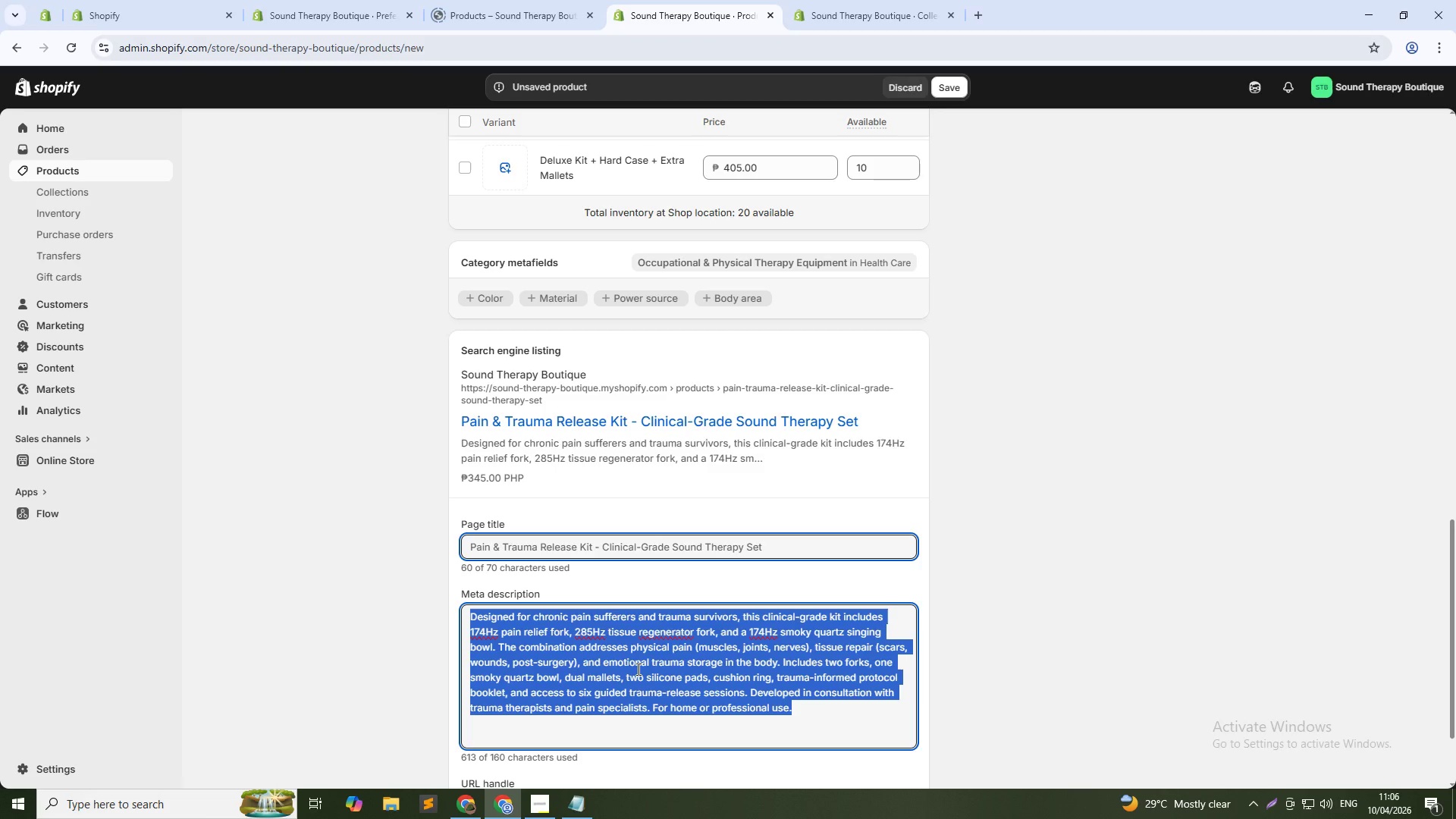 
type(174Hz & 285Hz )
 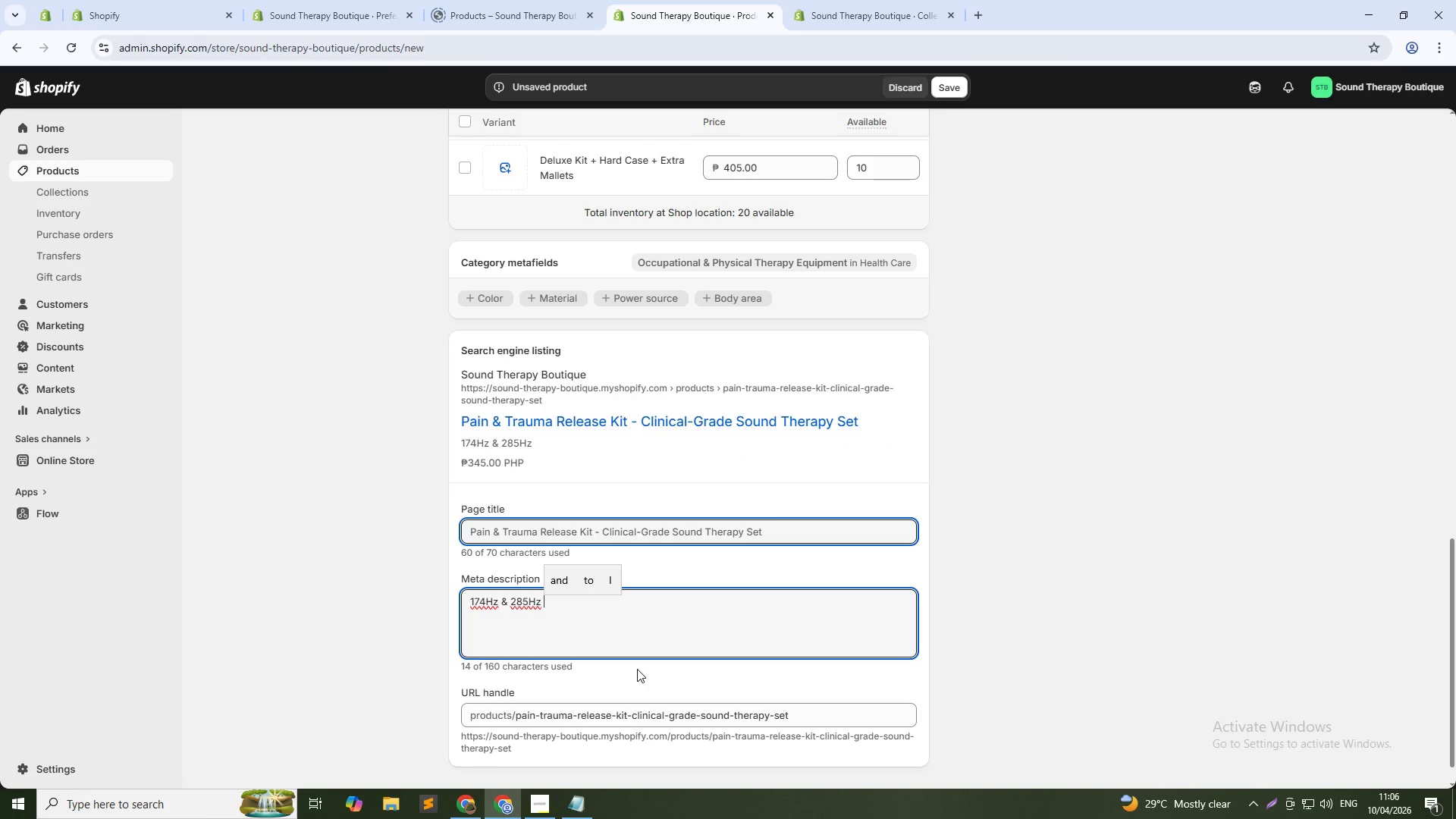 
type(kit with smoky quartz bowl for chromi)
key(Backspace)
key(Backspace)
type(nic pain & PTSD. Trauma )
key(Backspace)
type(-informed )
key(Backspace)
type(. Used by pain spei)
key(Backspace)
type(i)
key(Backspace)
type(cialists. Shop now.)
 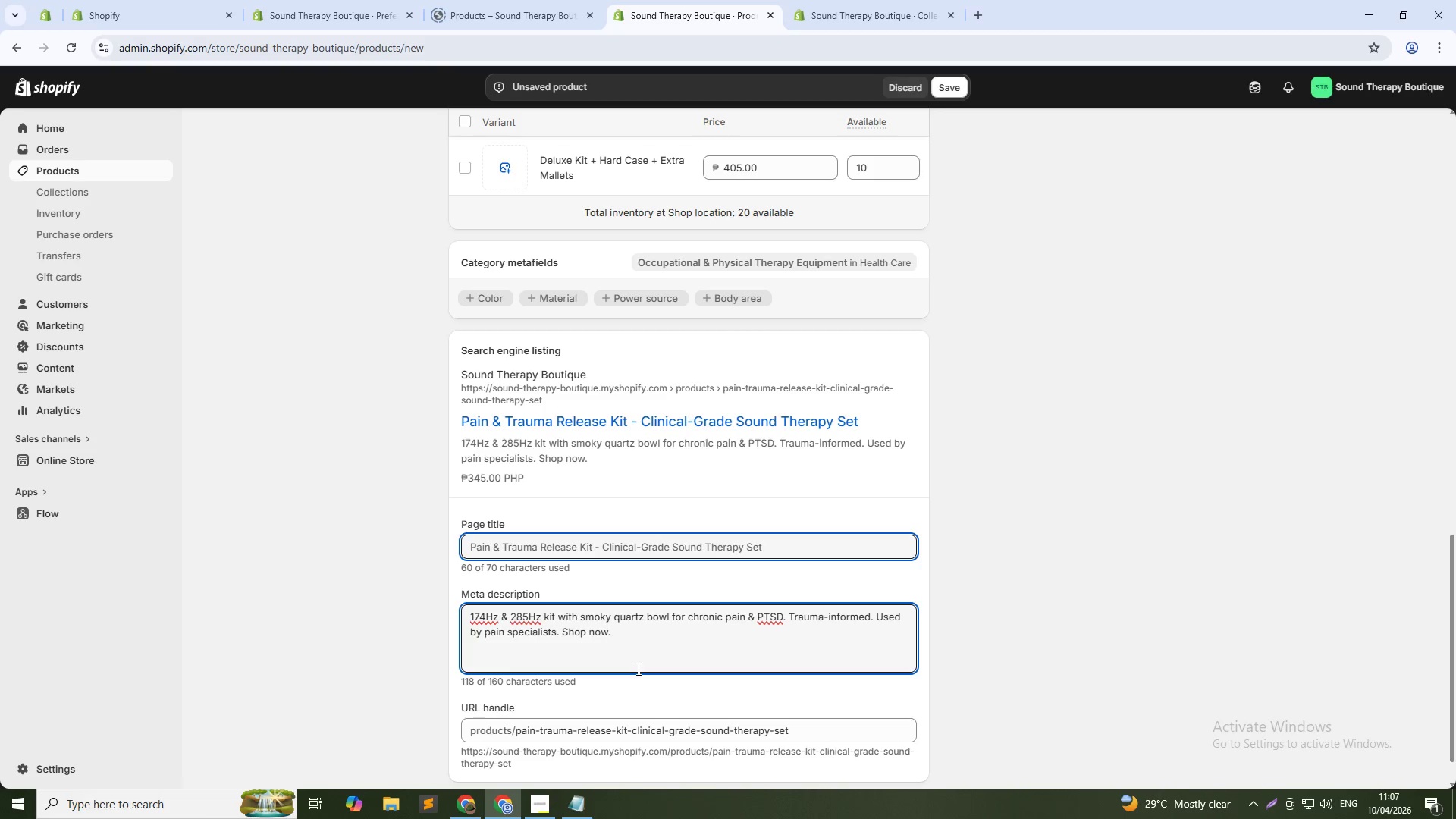 
left_click([952, 83])
 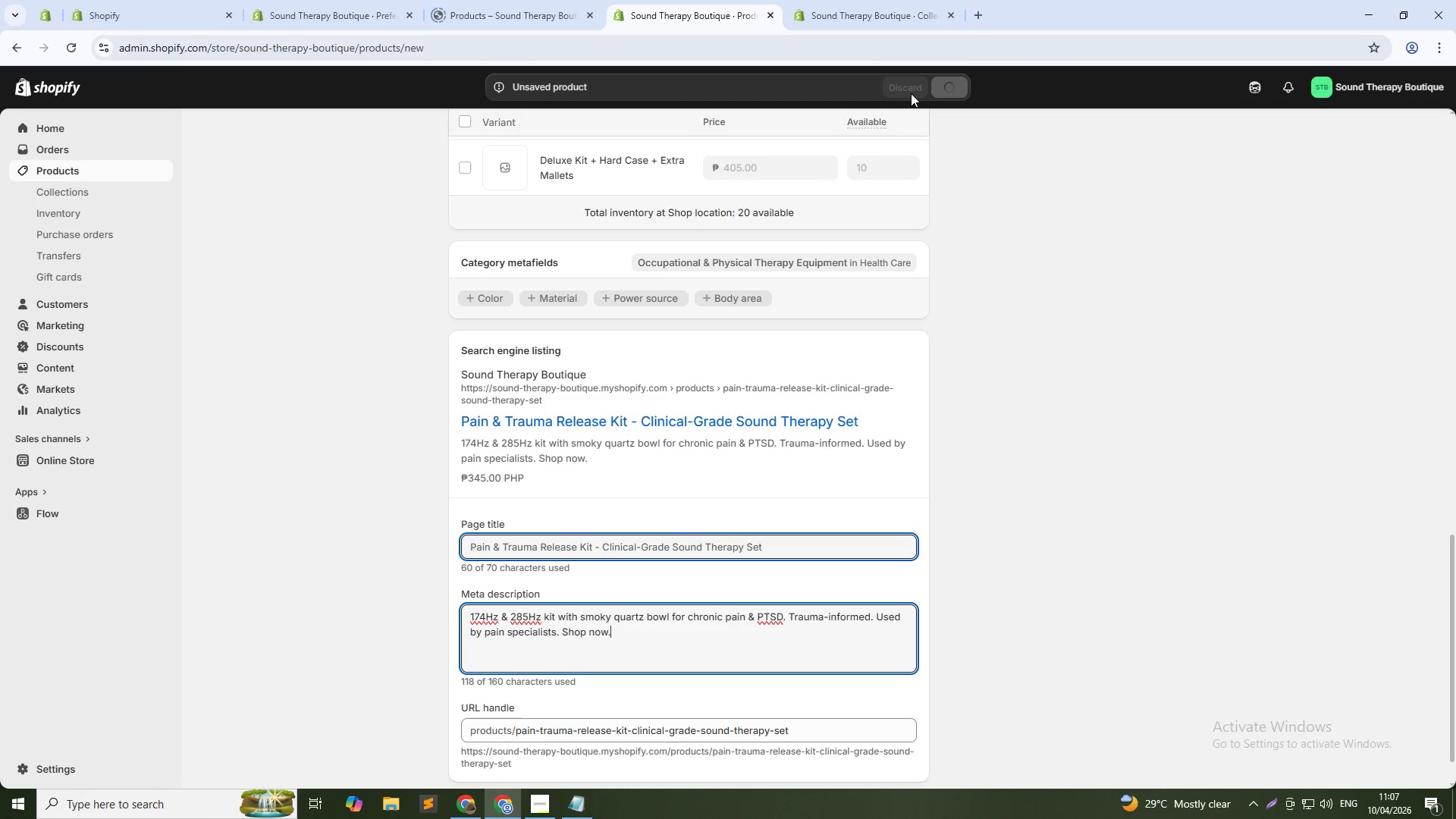 
mouse_move([880, 93])
 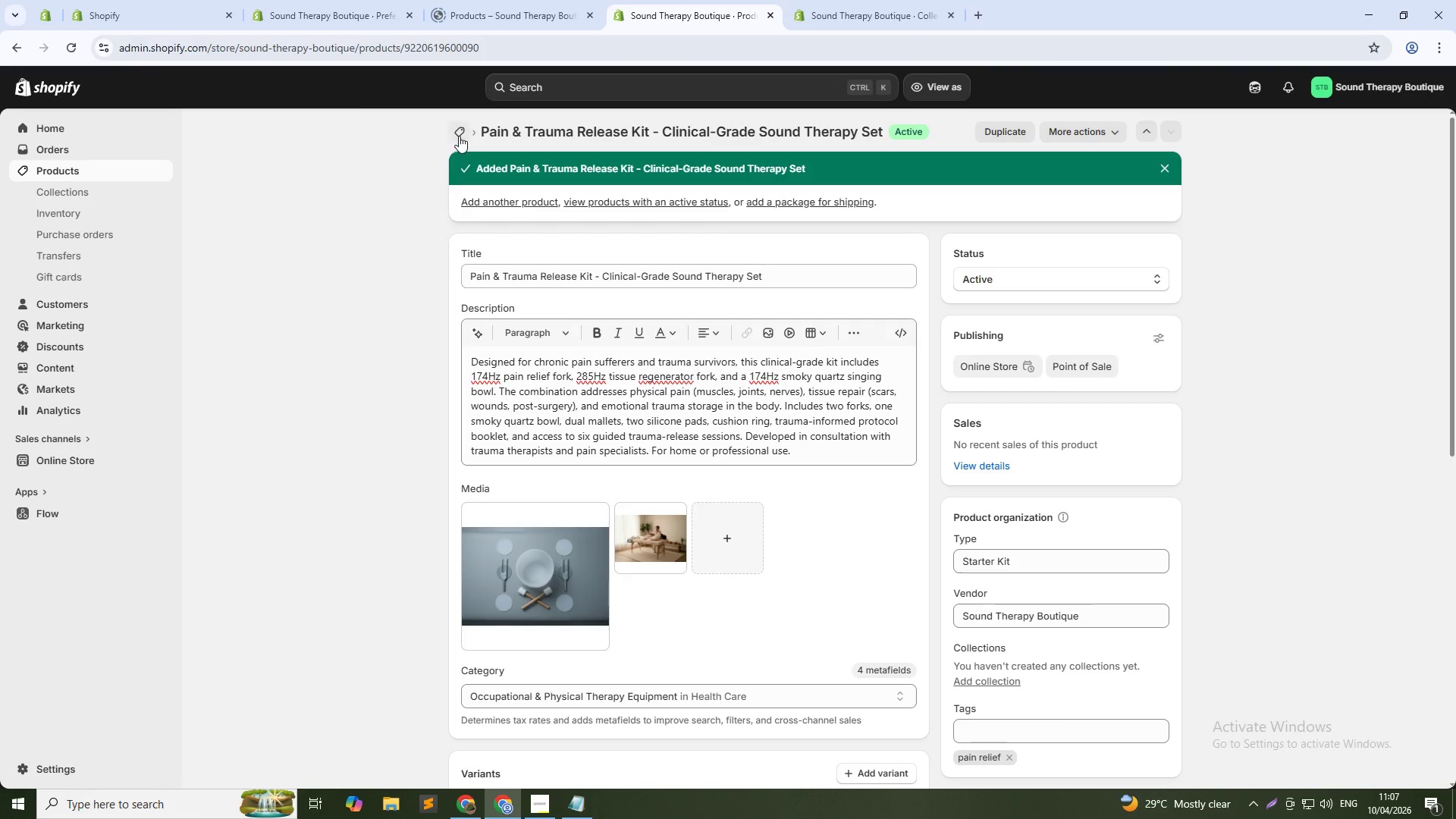 
left_click([459, 136])
 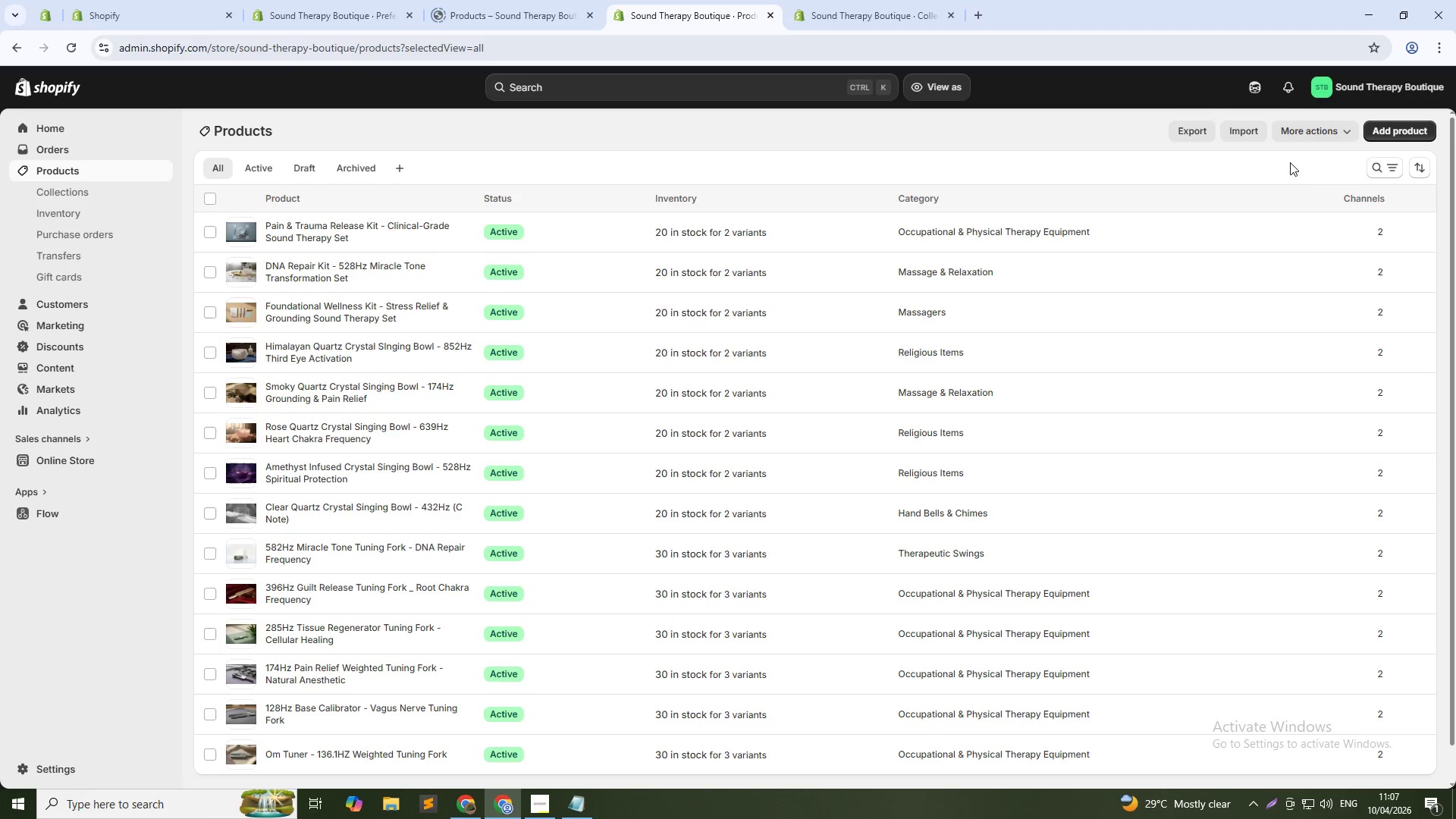 
left_click([1385, 132])
 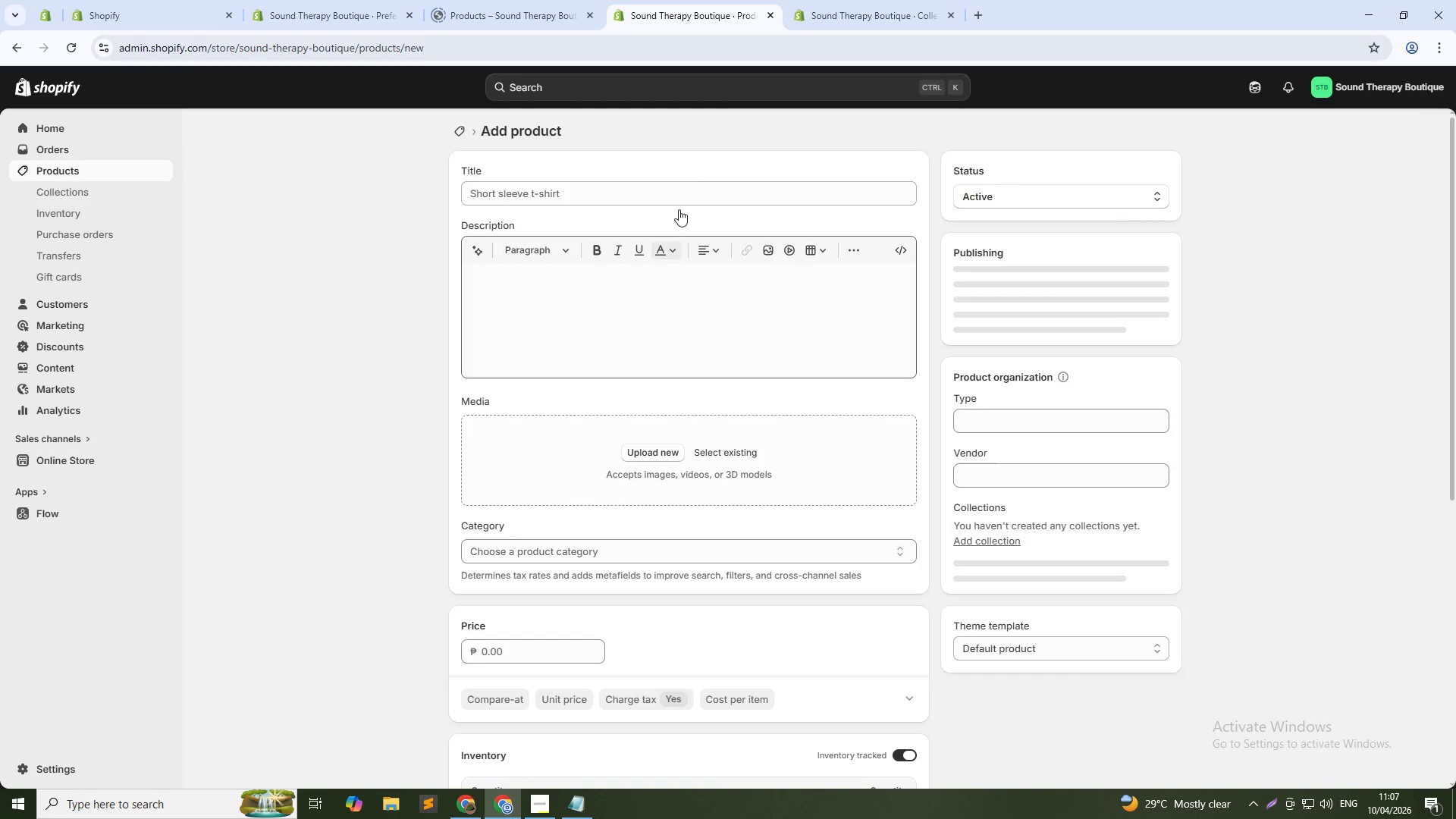 
left_click([699, 195])
 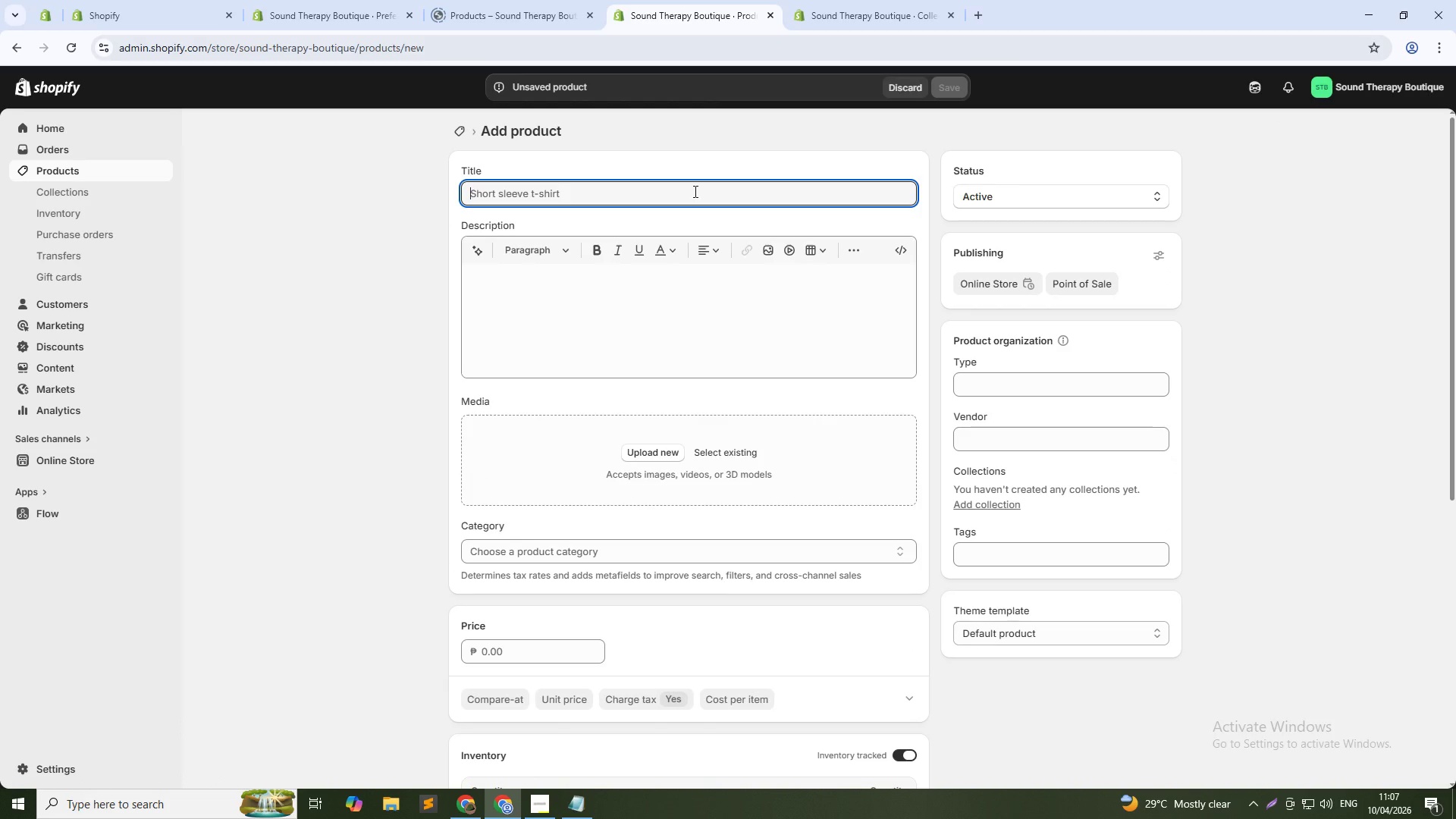 
type(Chakra V)
key(Backspace)
type(Balancing Complete Set - 7 Frequency Sound Healing Kit)
 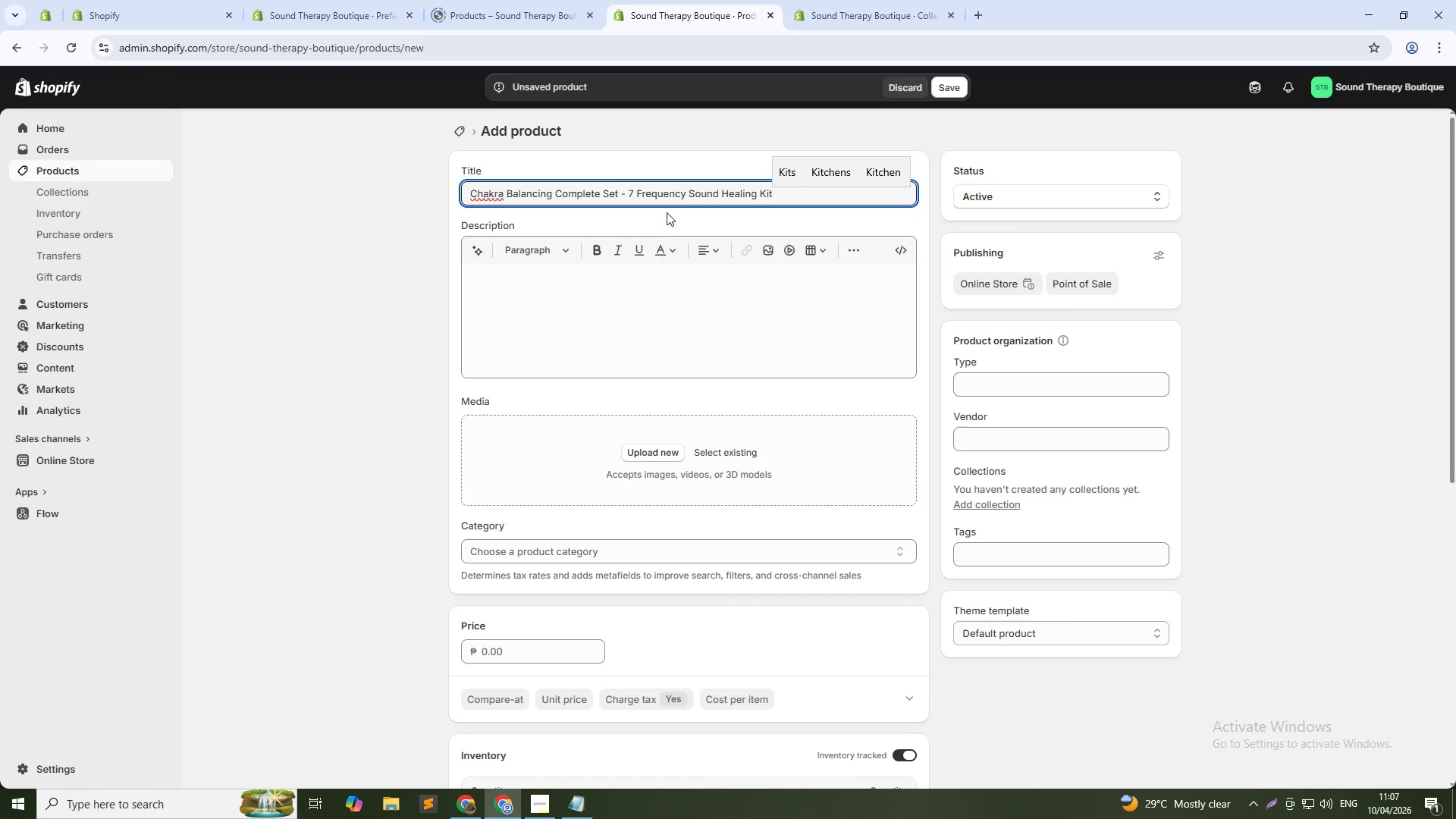 
left_click([649, 284])
 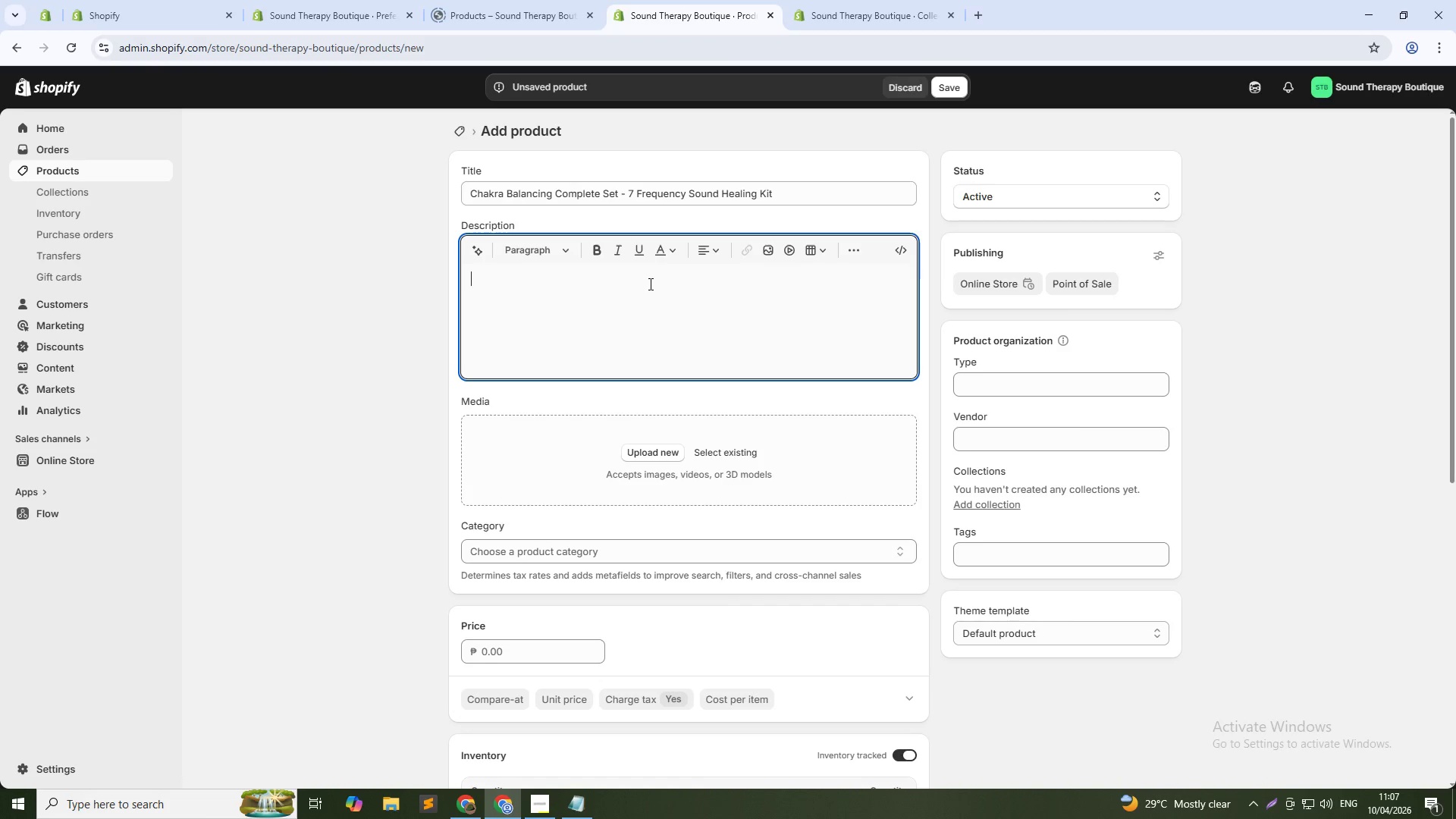 
type(The ultimate professional sound healing set covering all seve n)
key(Backspace)
key(Backspace)
type(n chakras. Includes three precision tuning forks ())
 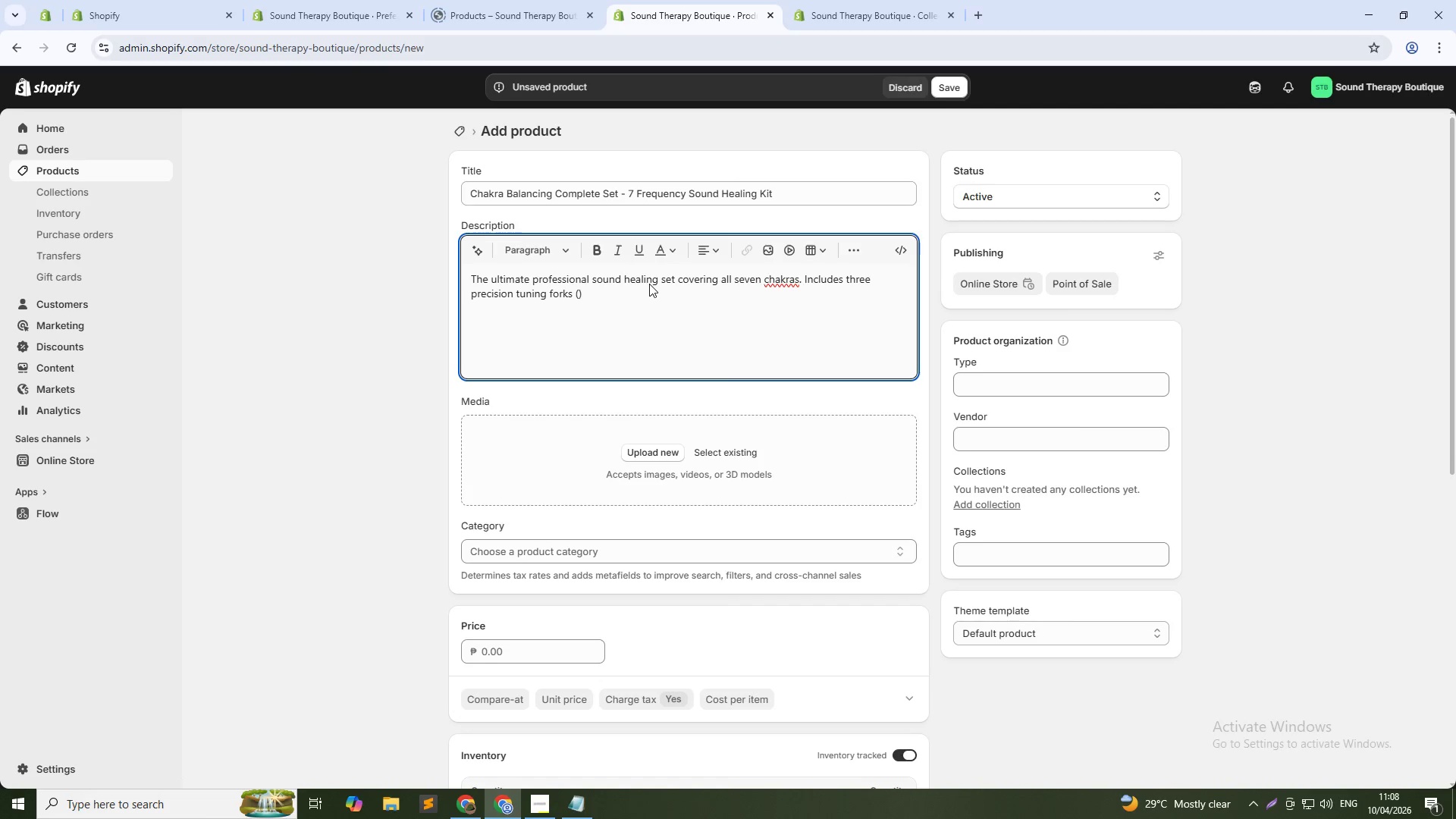 
key(ArrowLeft)
 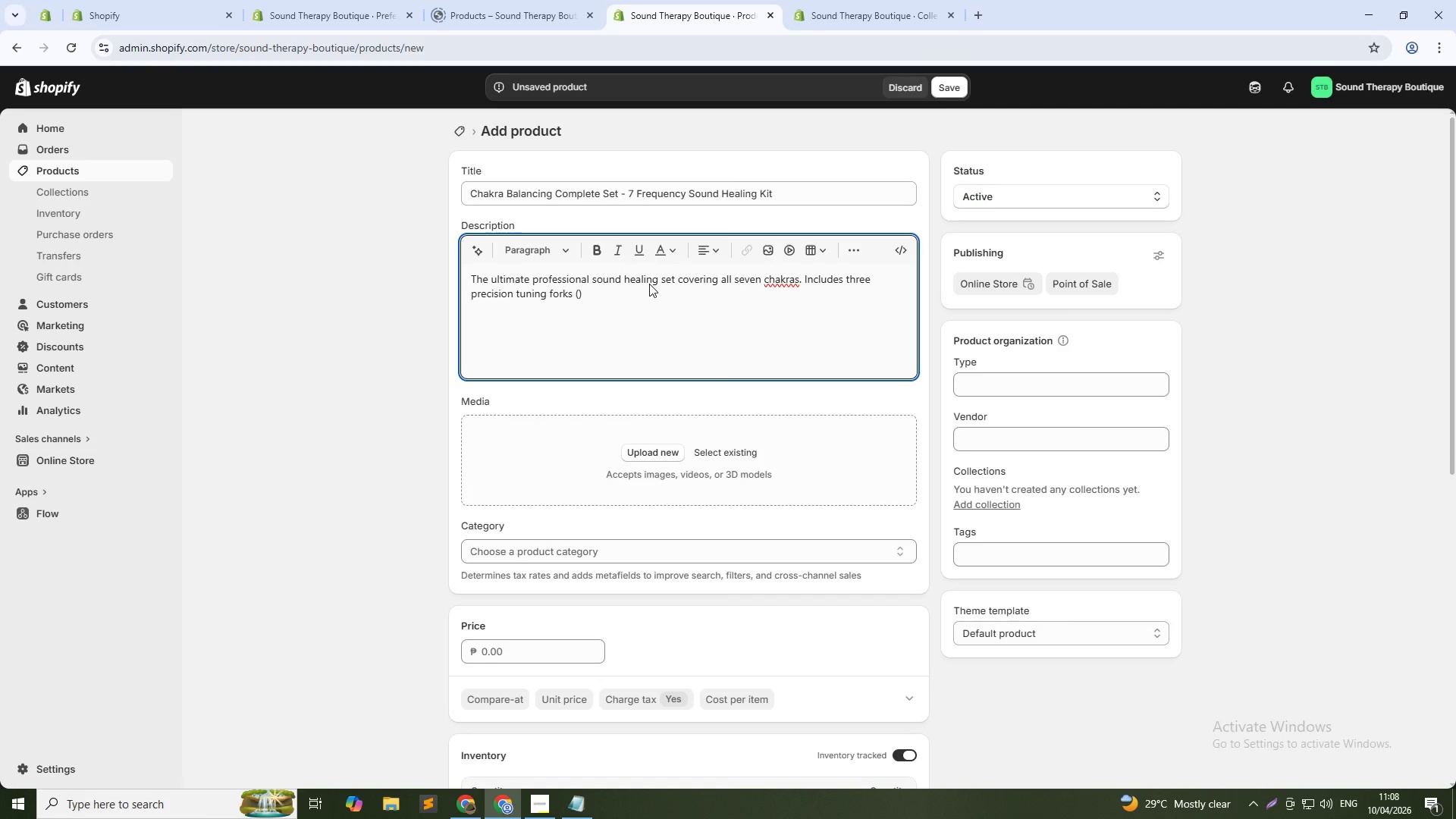 
type(396Hz root)
key(Backspace)
key(Backspace)
key(Backspace)
key(Backspace)
type(Root, 528Hz S)
 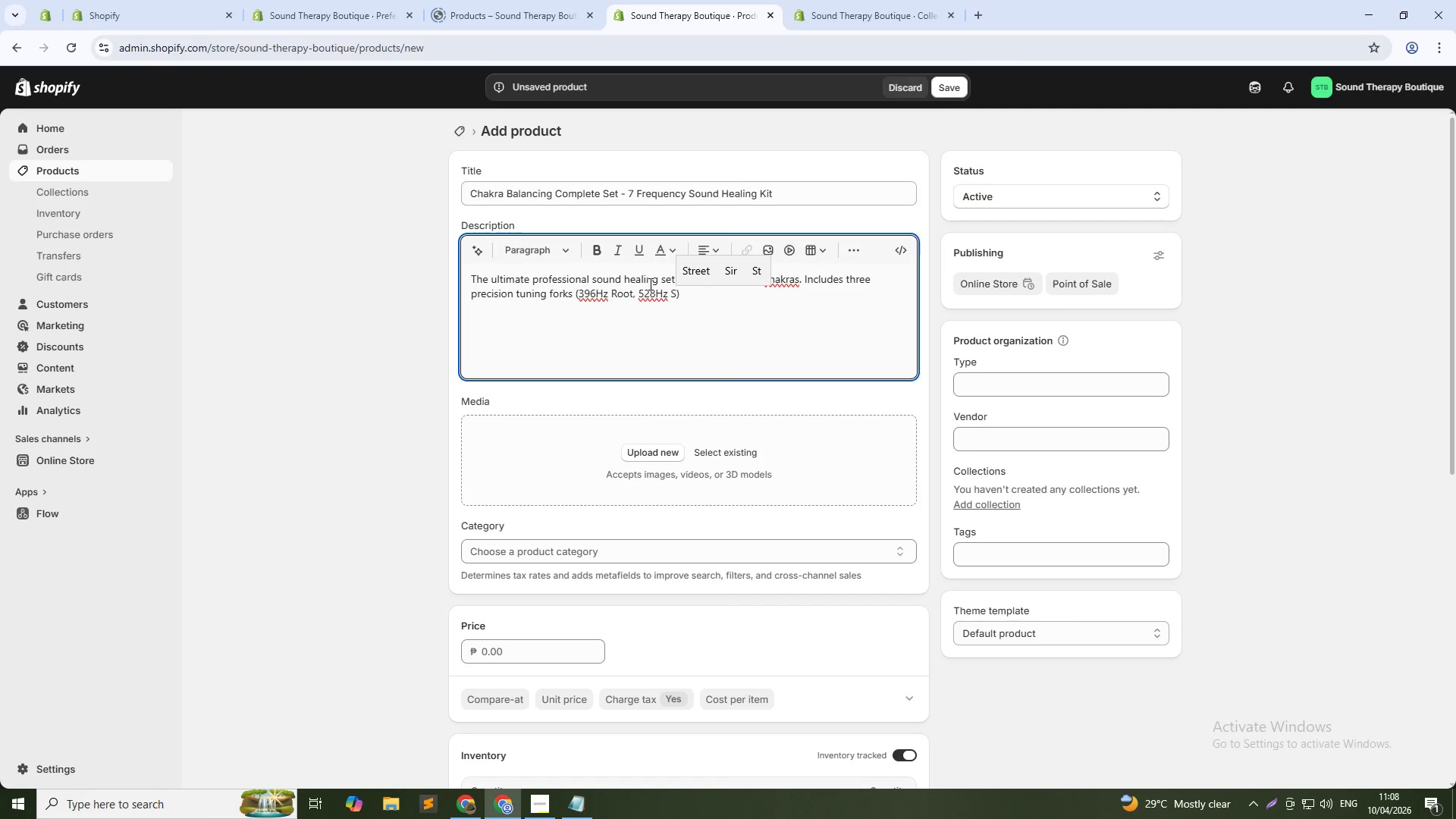 
type(acral/Solar, )
 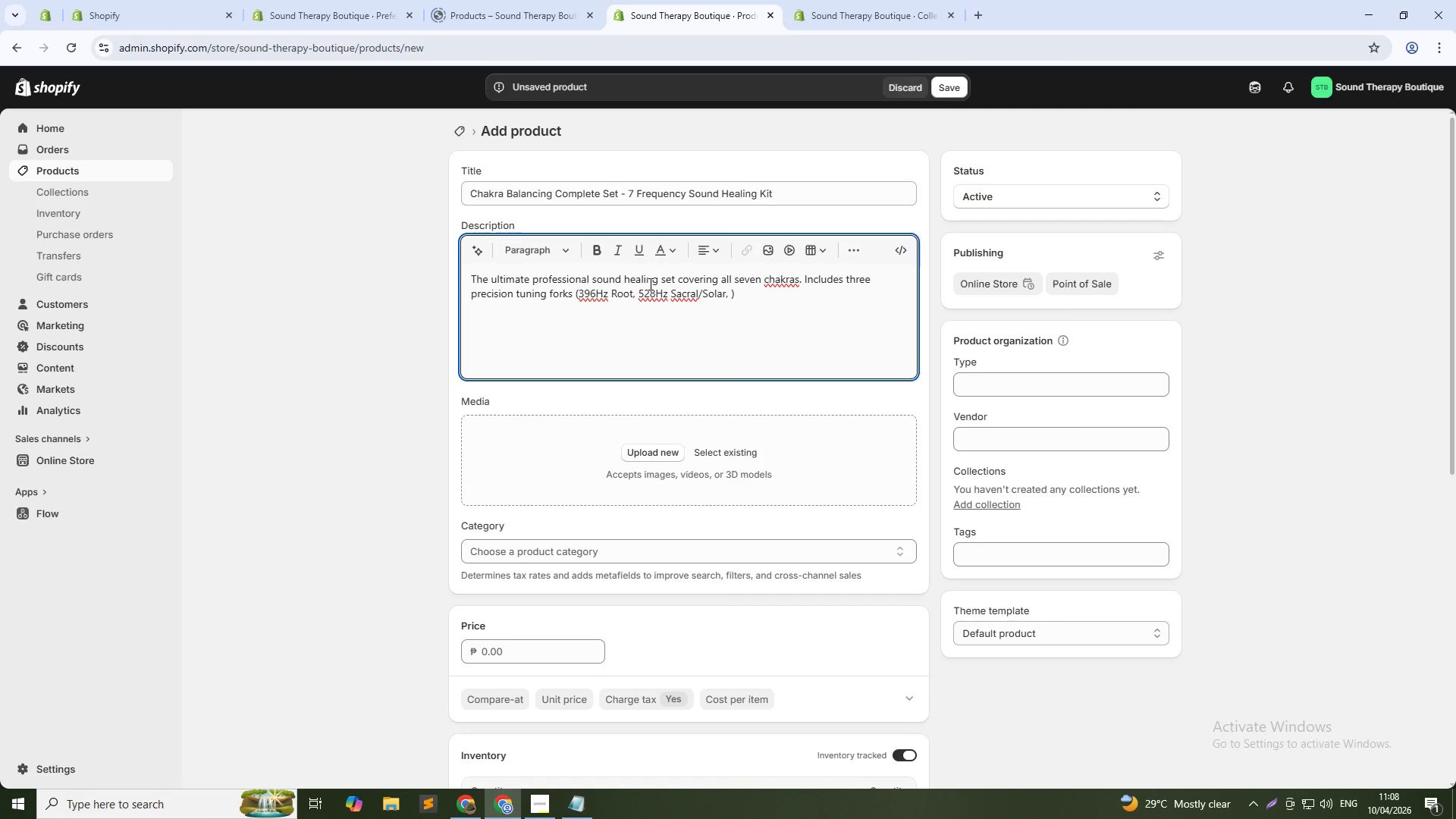 
key(Alt+AltLeft)
 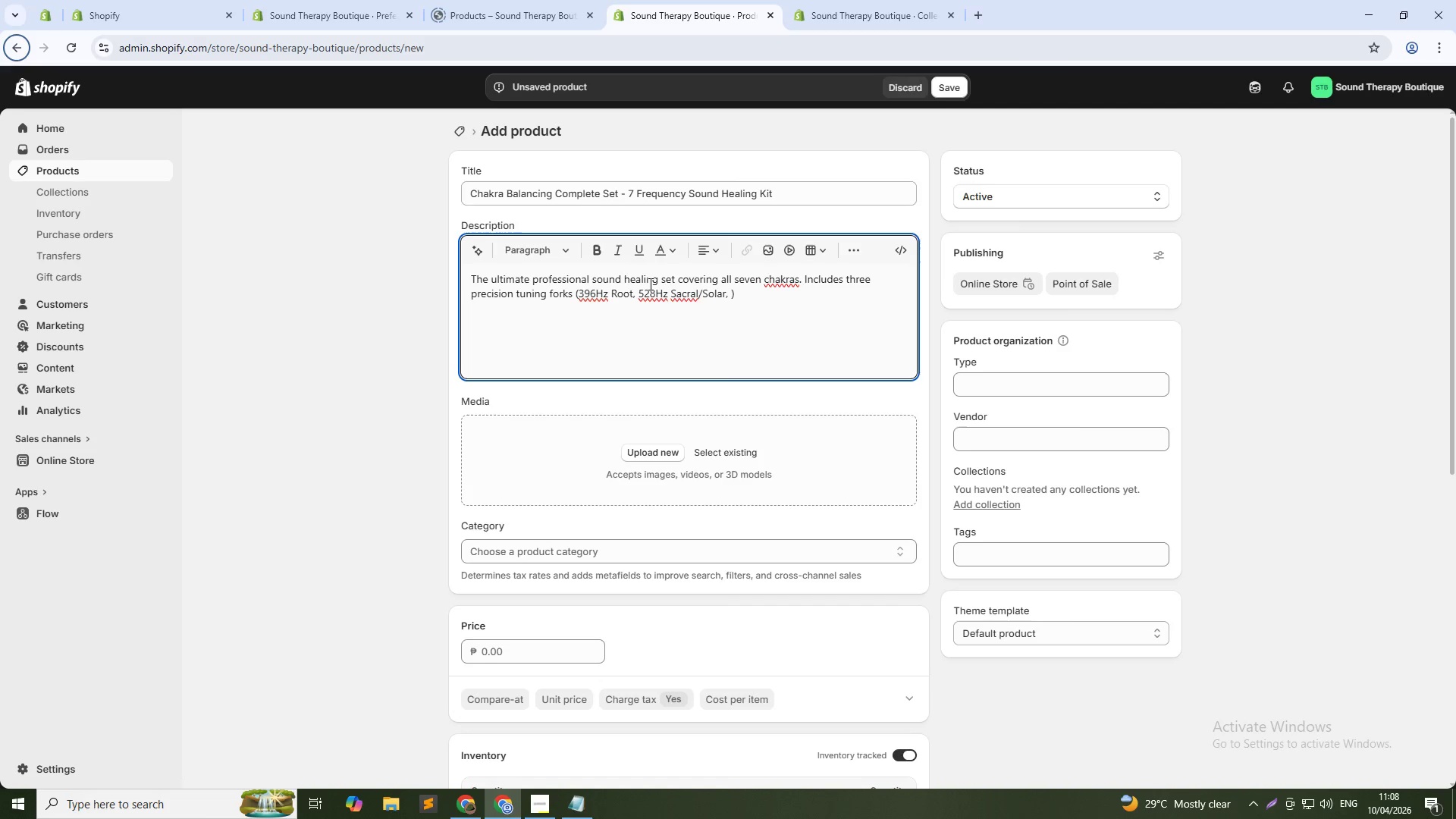 
key(Tab)
 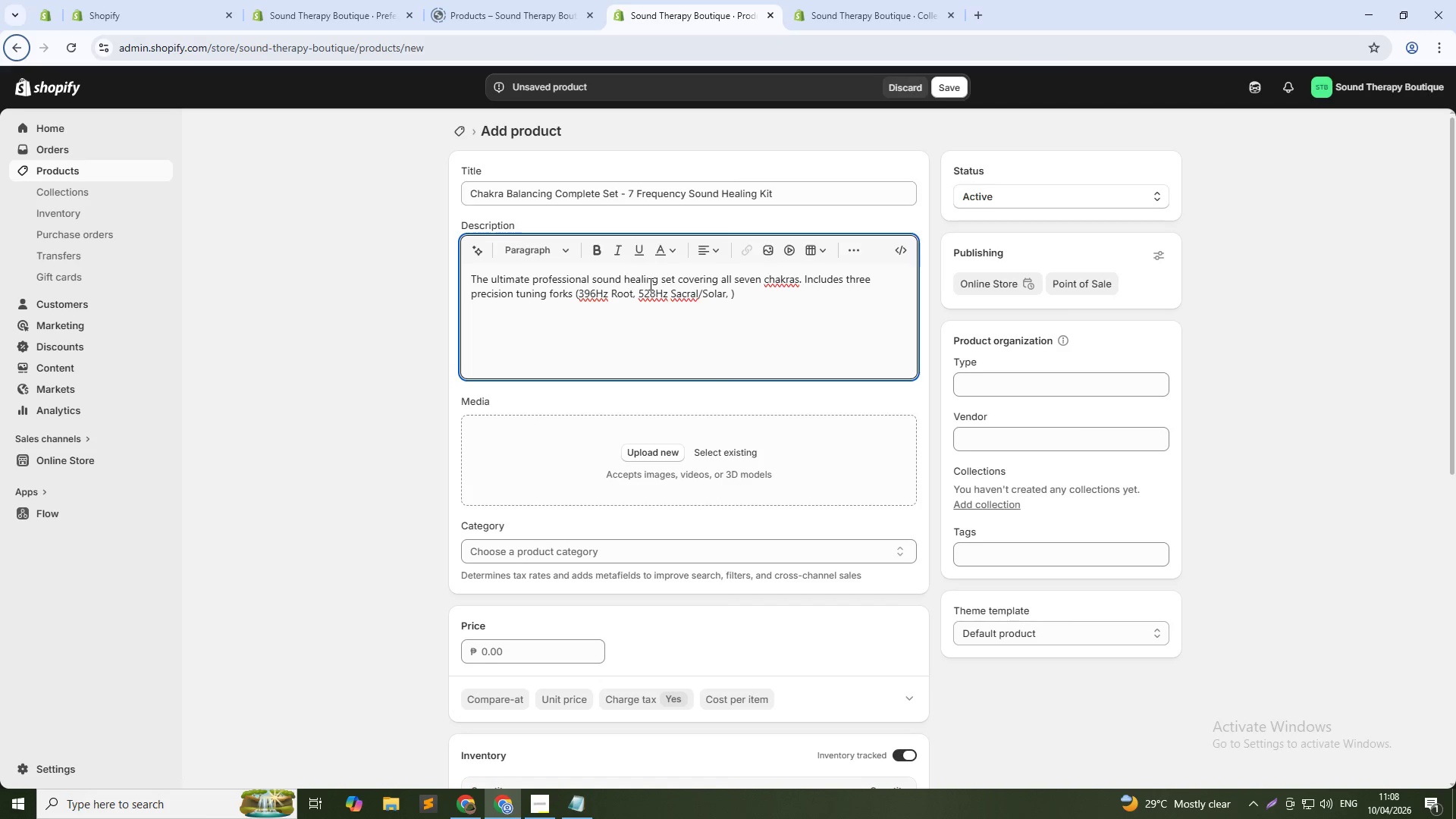 
key(Alt+AltLeft)
 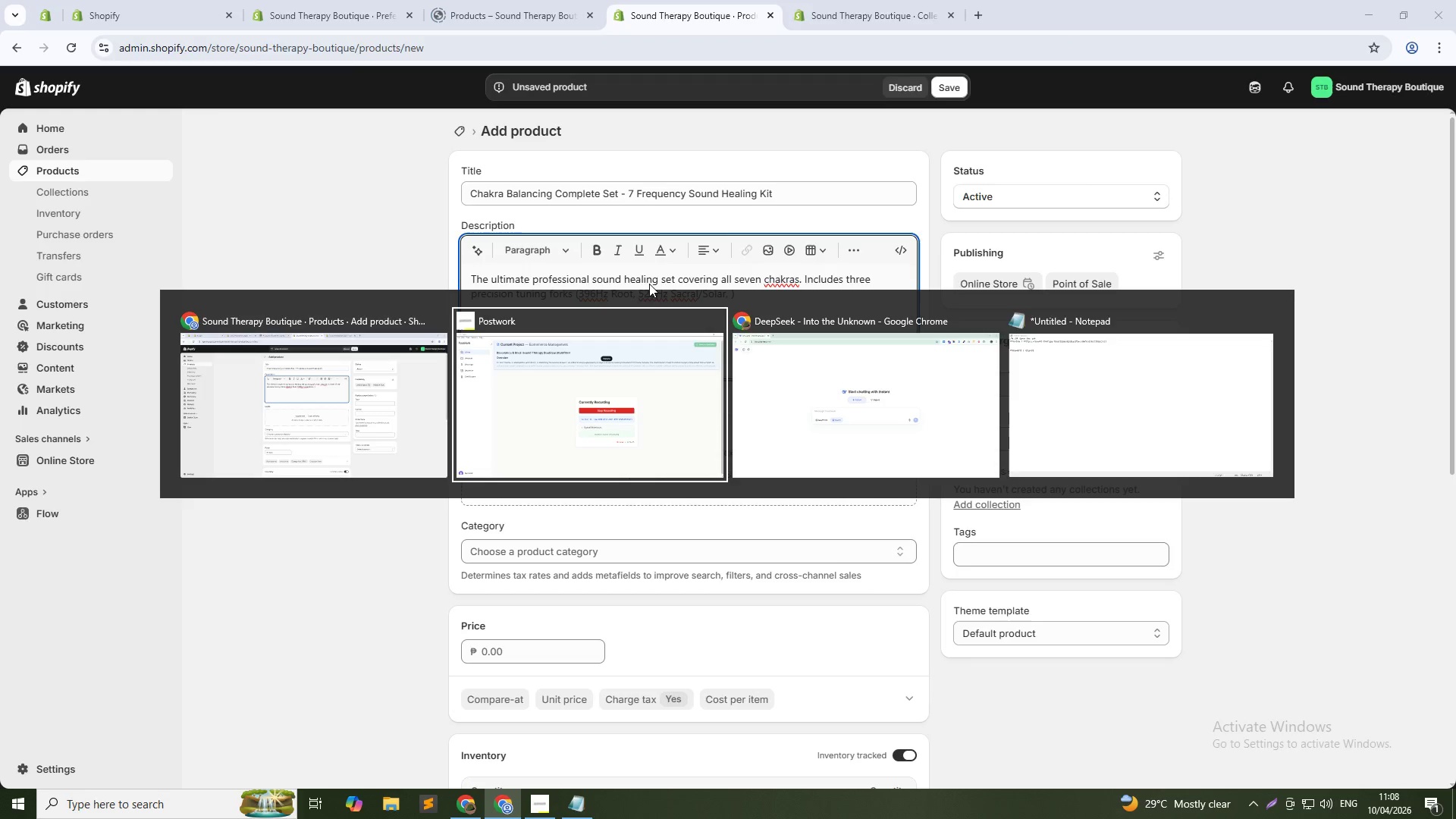 
key(Alt+AltLeft)
 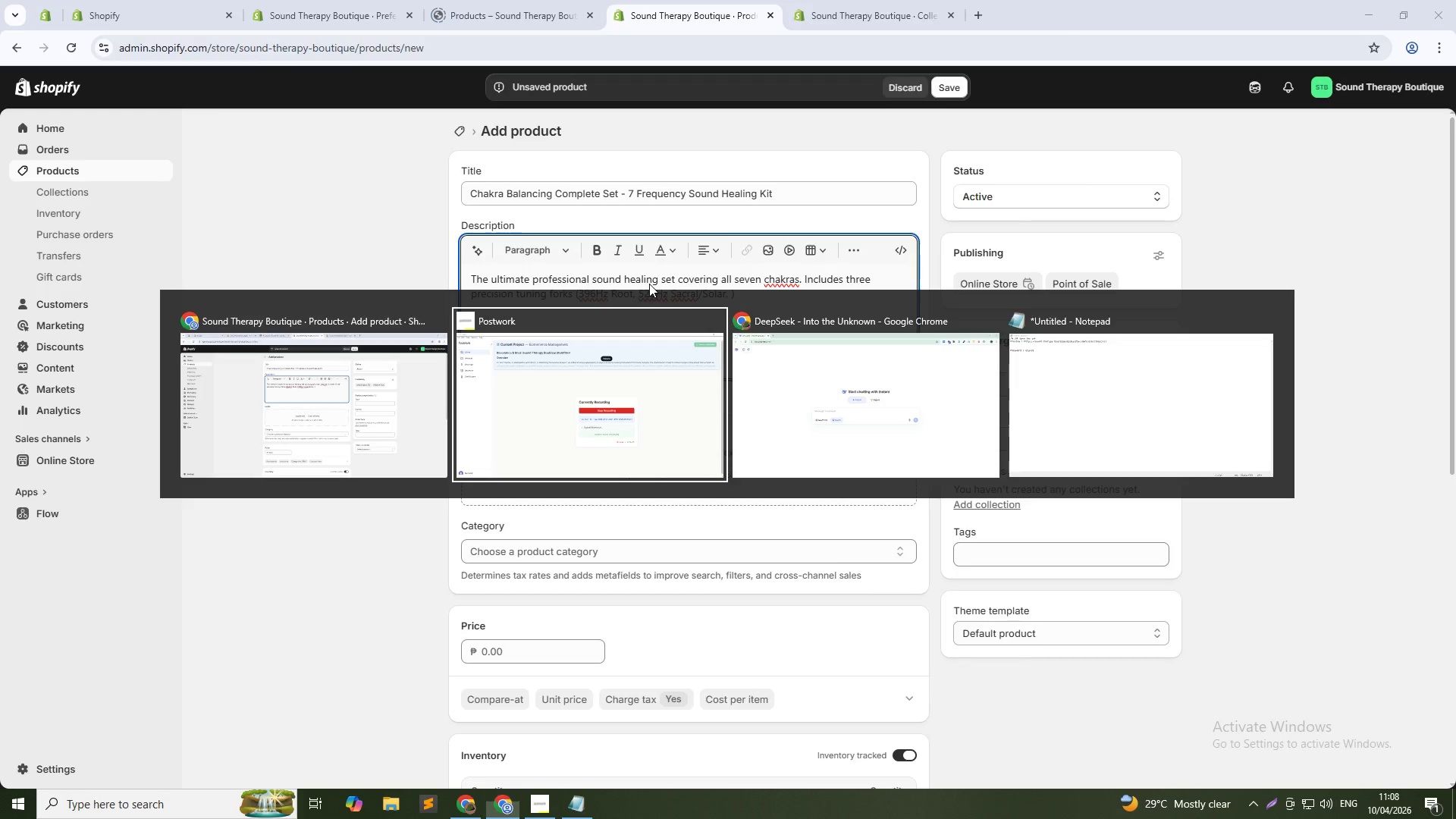 
key(Alt+Tab)